 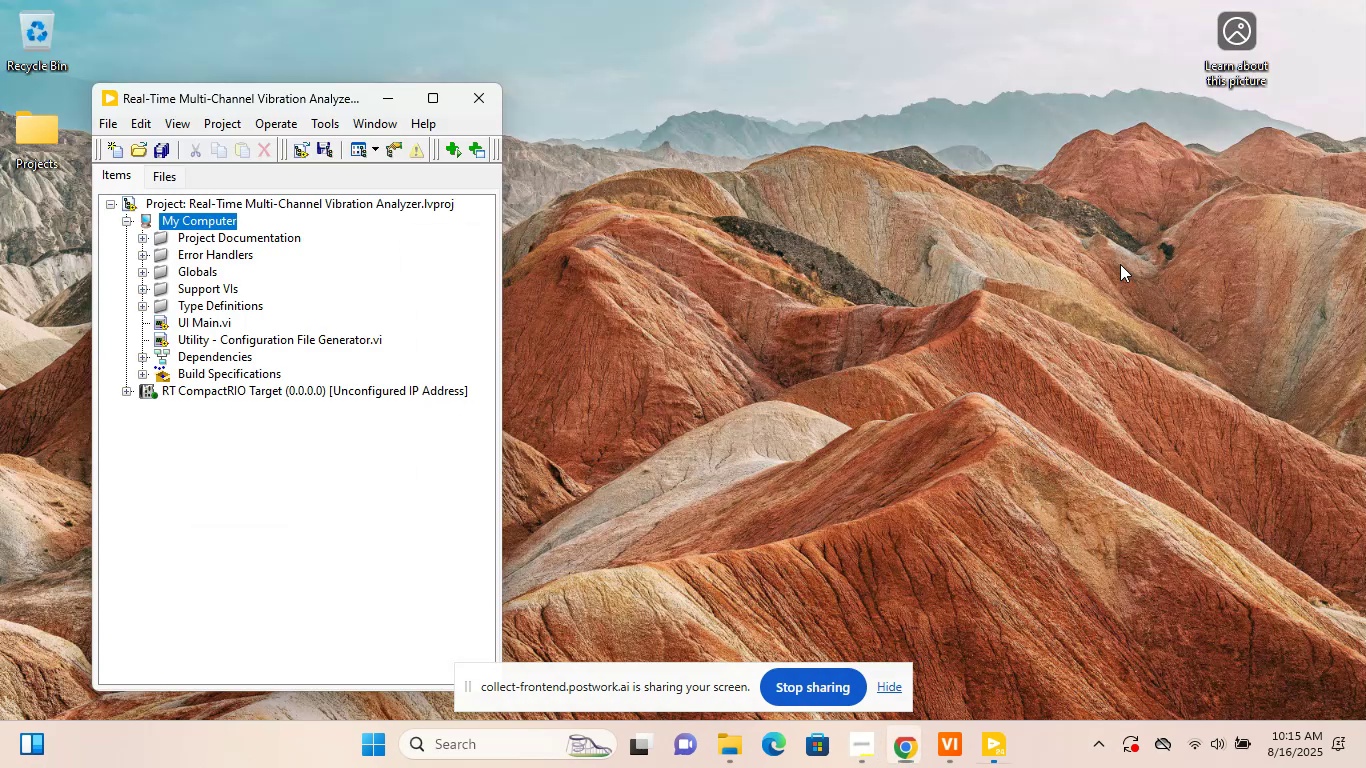 
left_click([958, 751])
 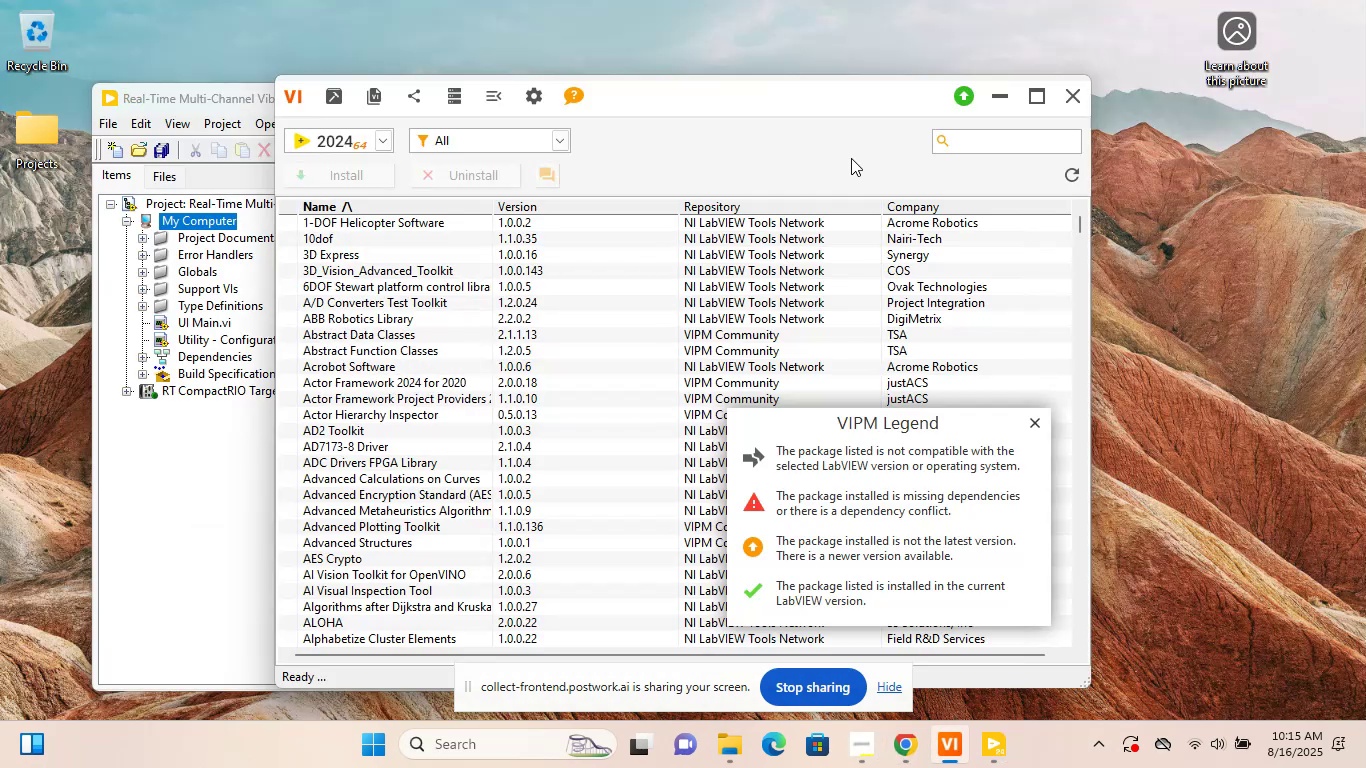 
left_click([982, 133])
 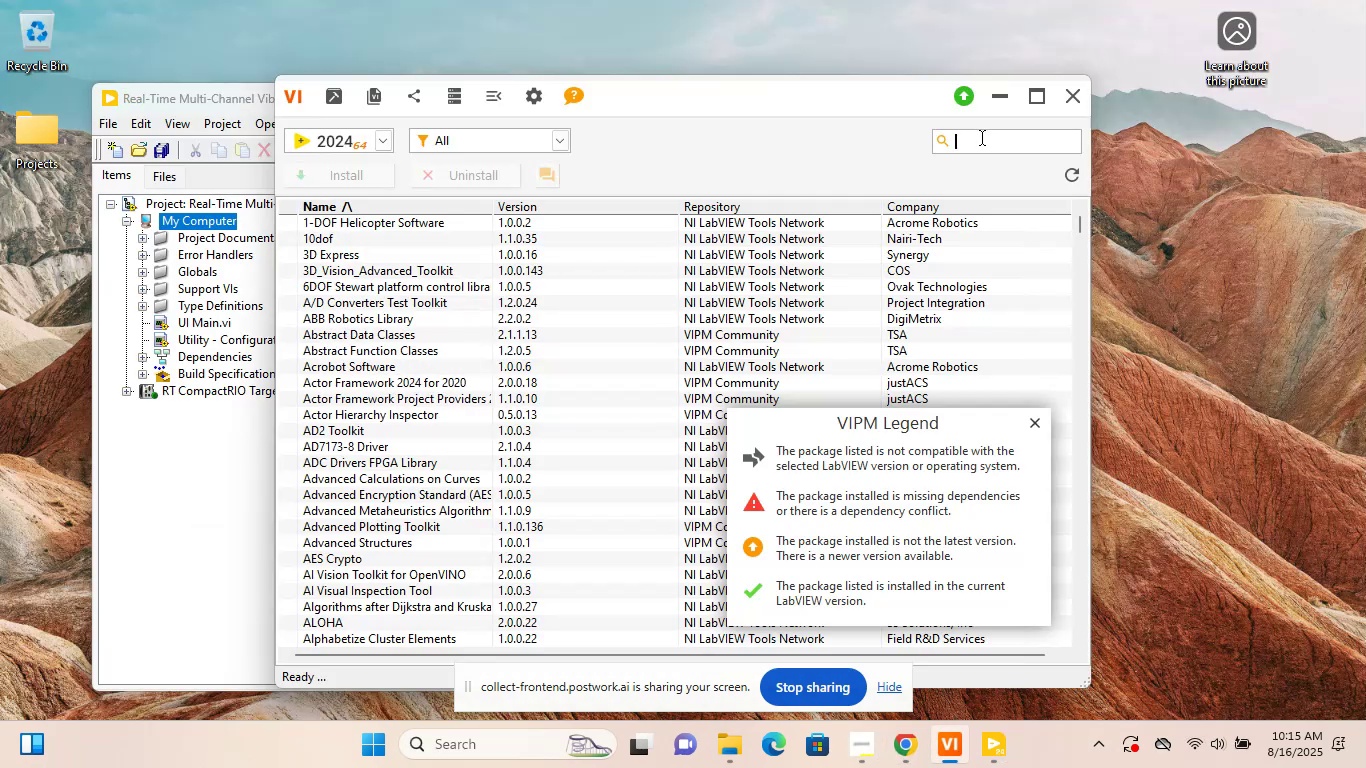 
double_click([982, 139])
 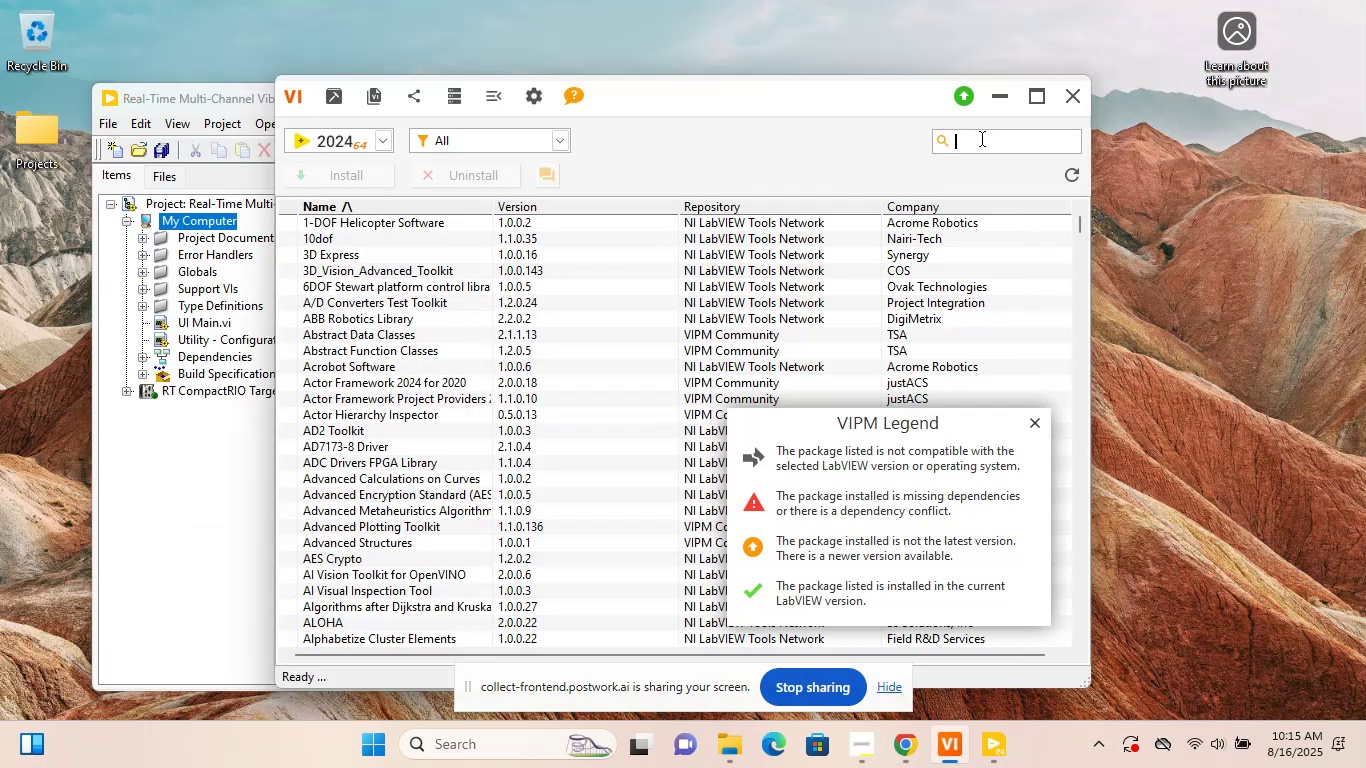 
type(NI log ip)
 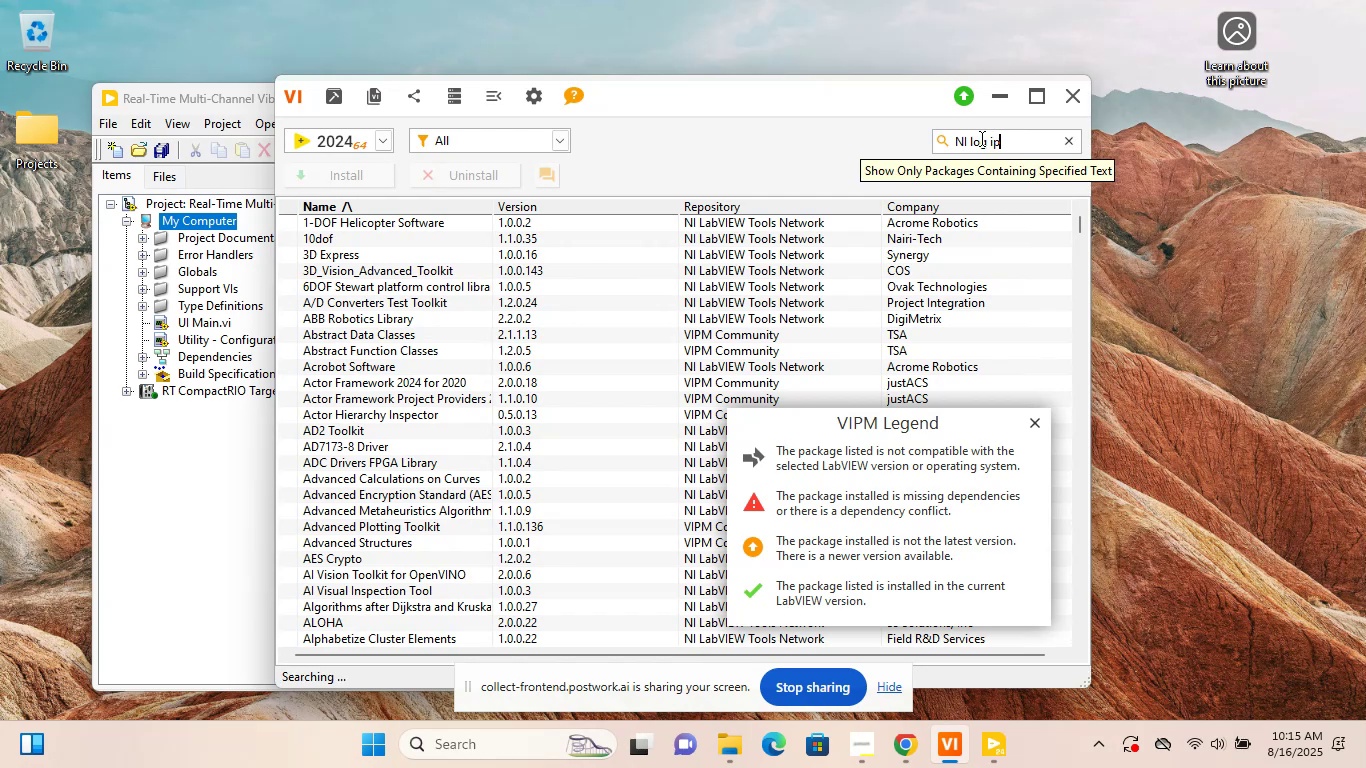 
key(Enter)
 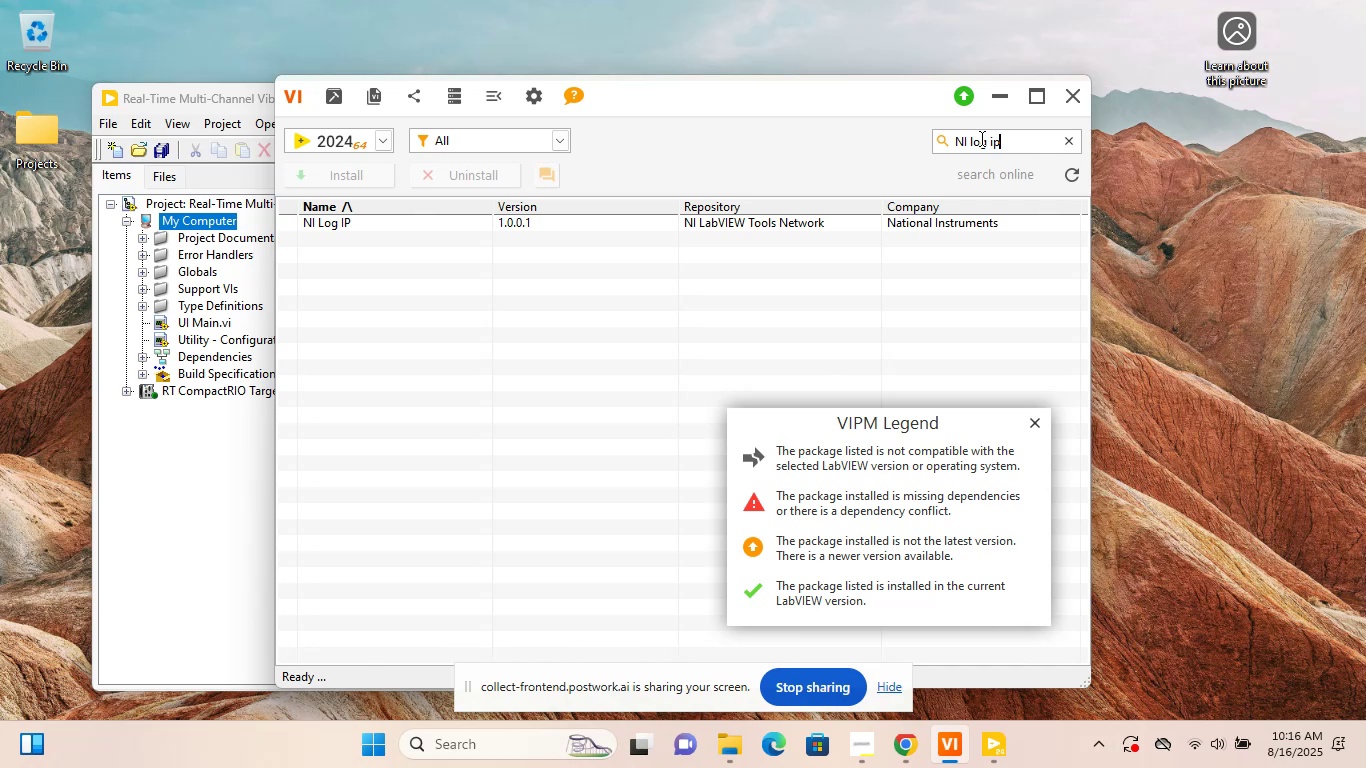 
wait(22.69)
 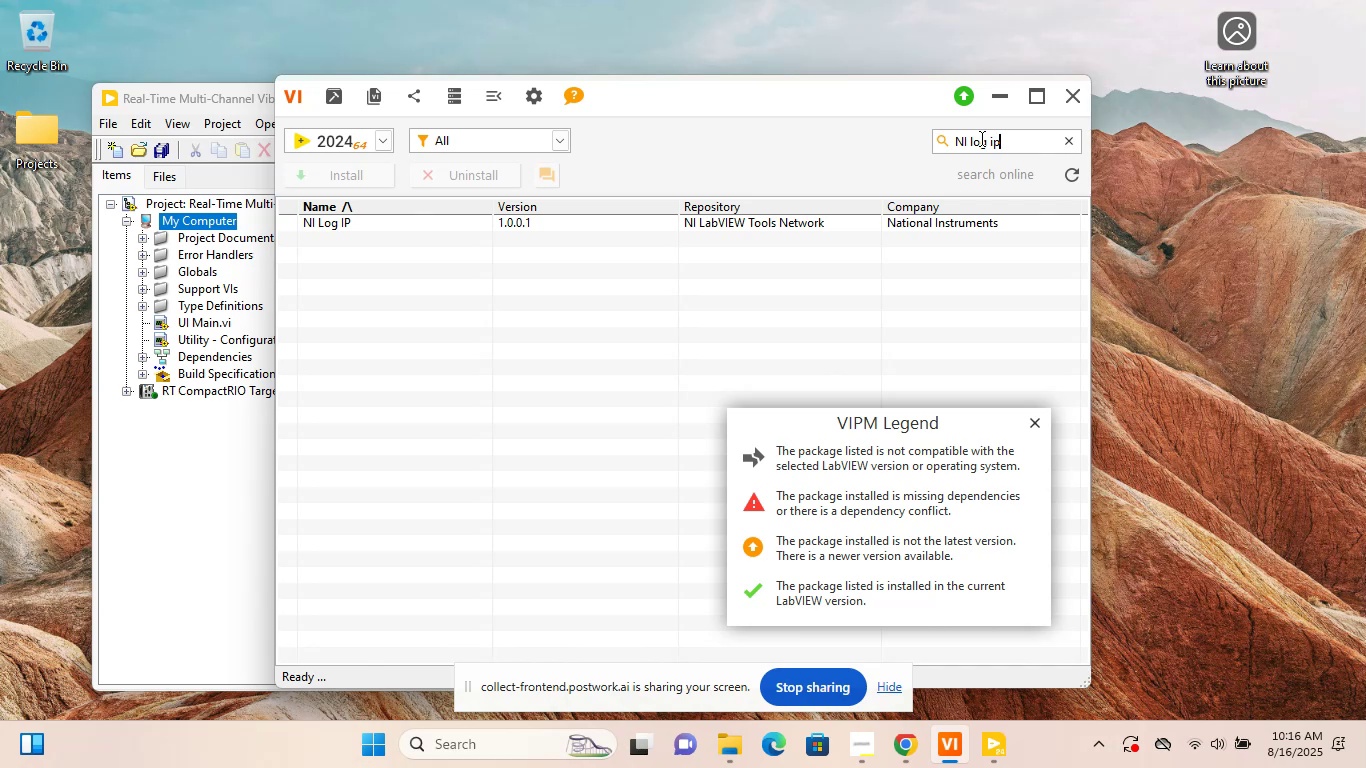 
left_click([442, 225])
 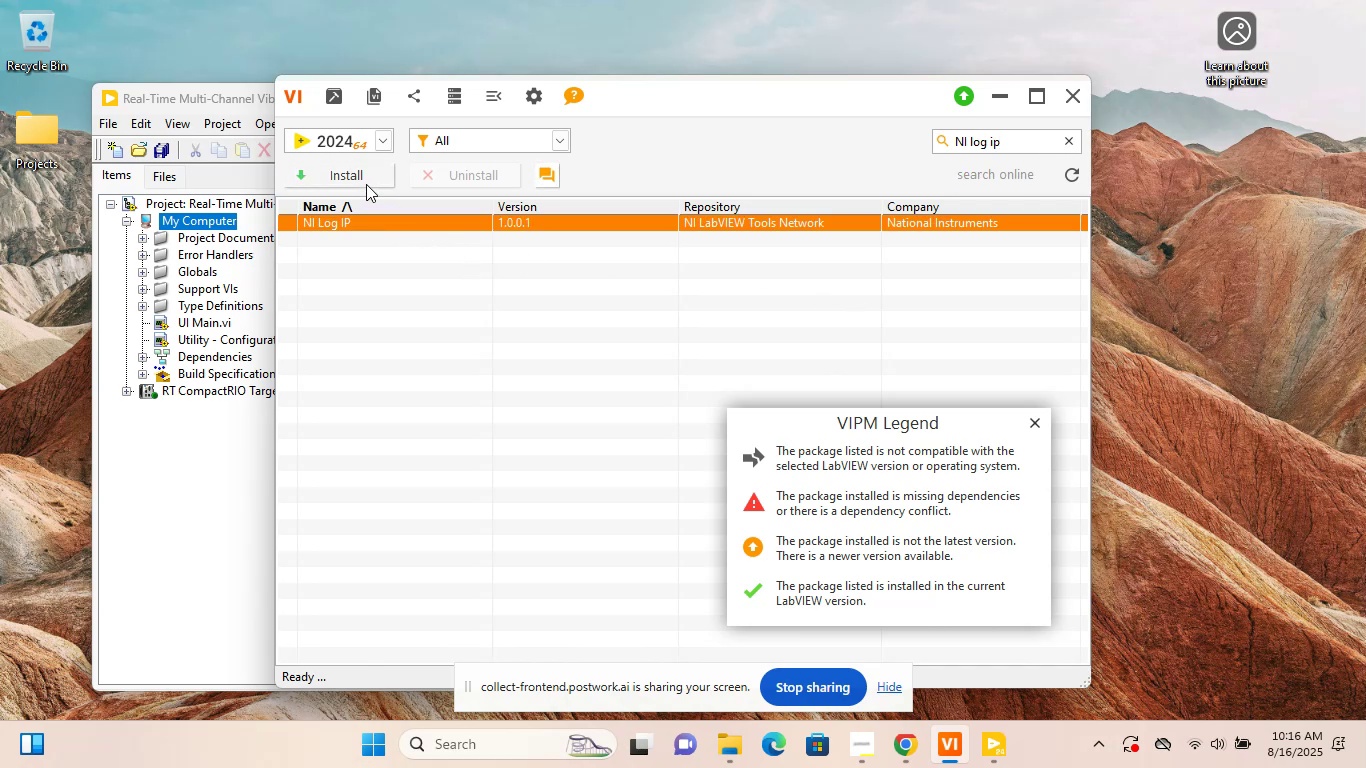 
left_click([365, 184])
 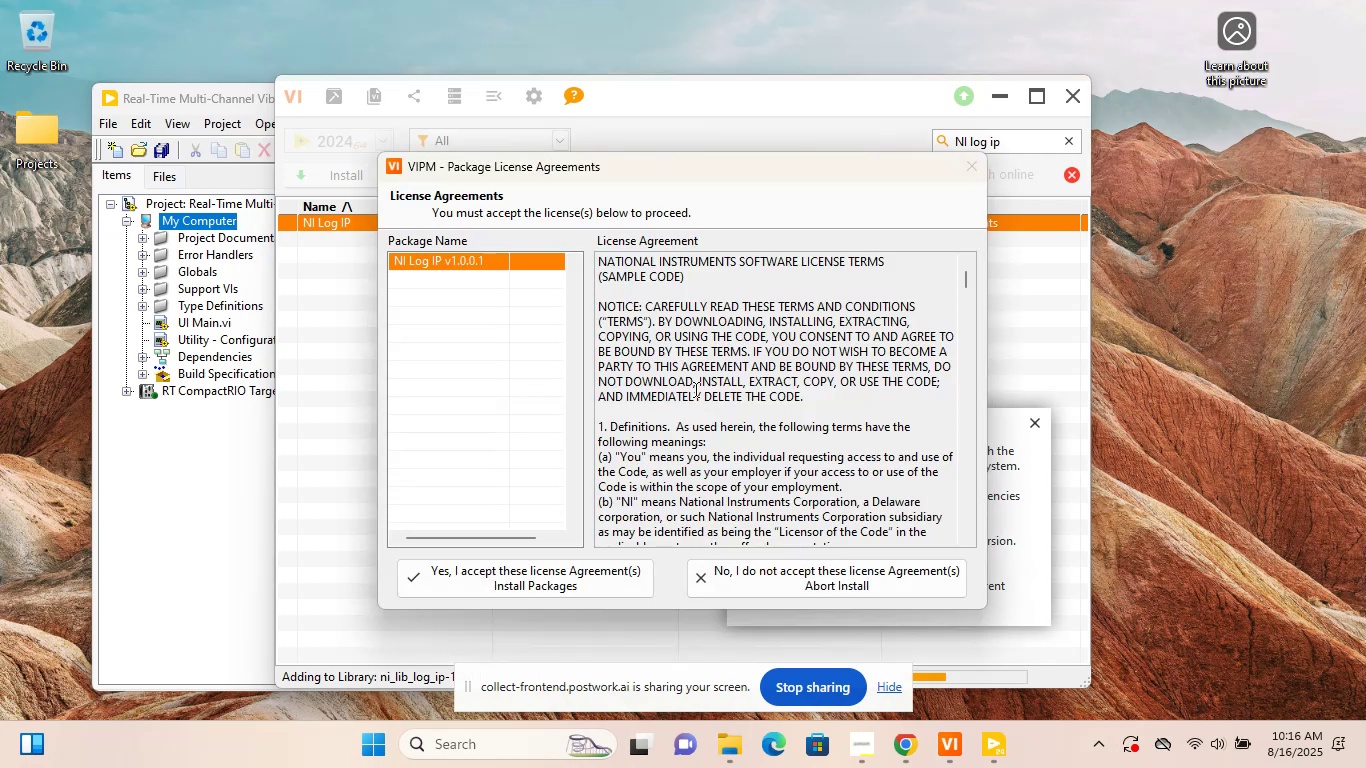 
wait(42.36)
 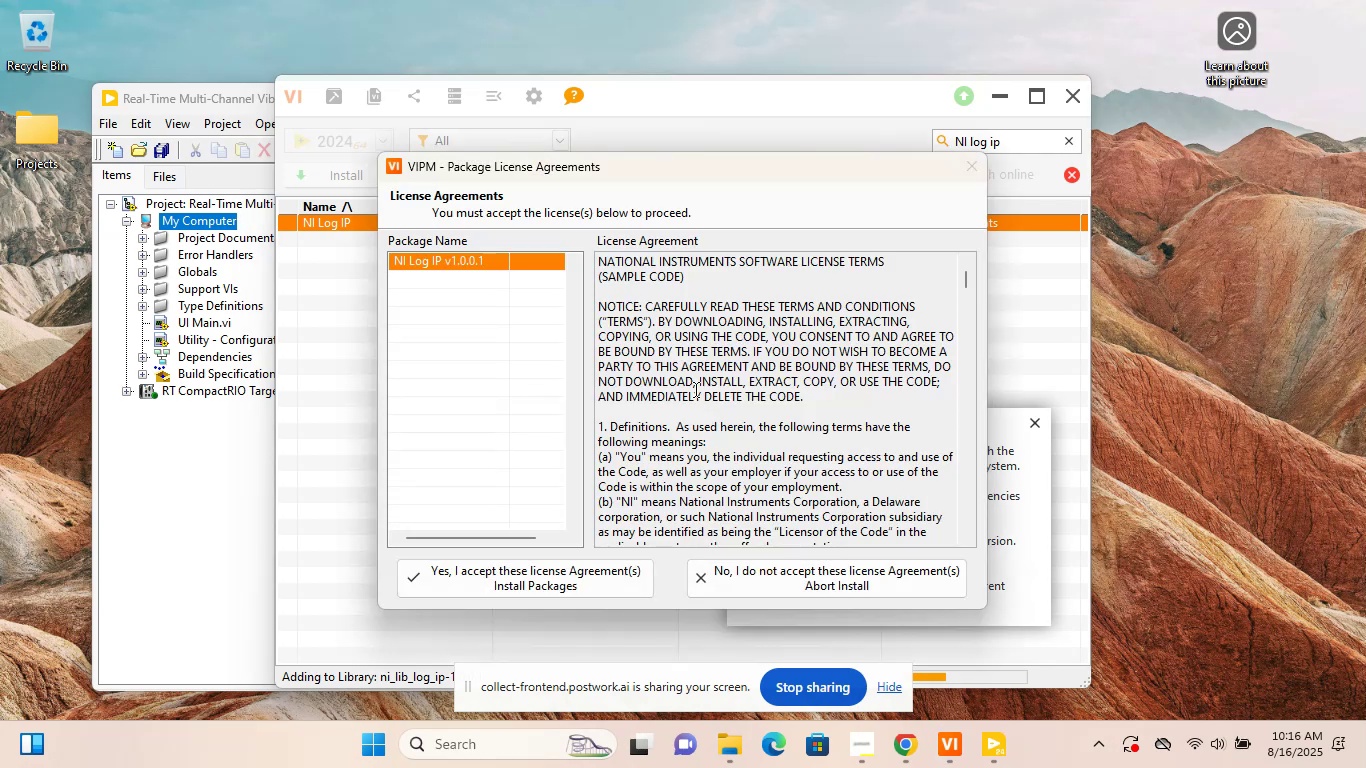 
left_click([572, 565])
 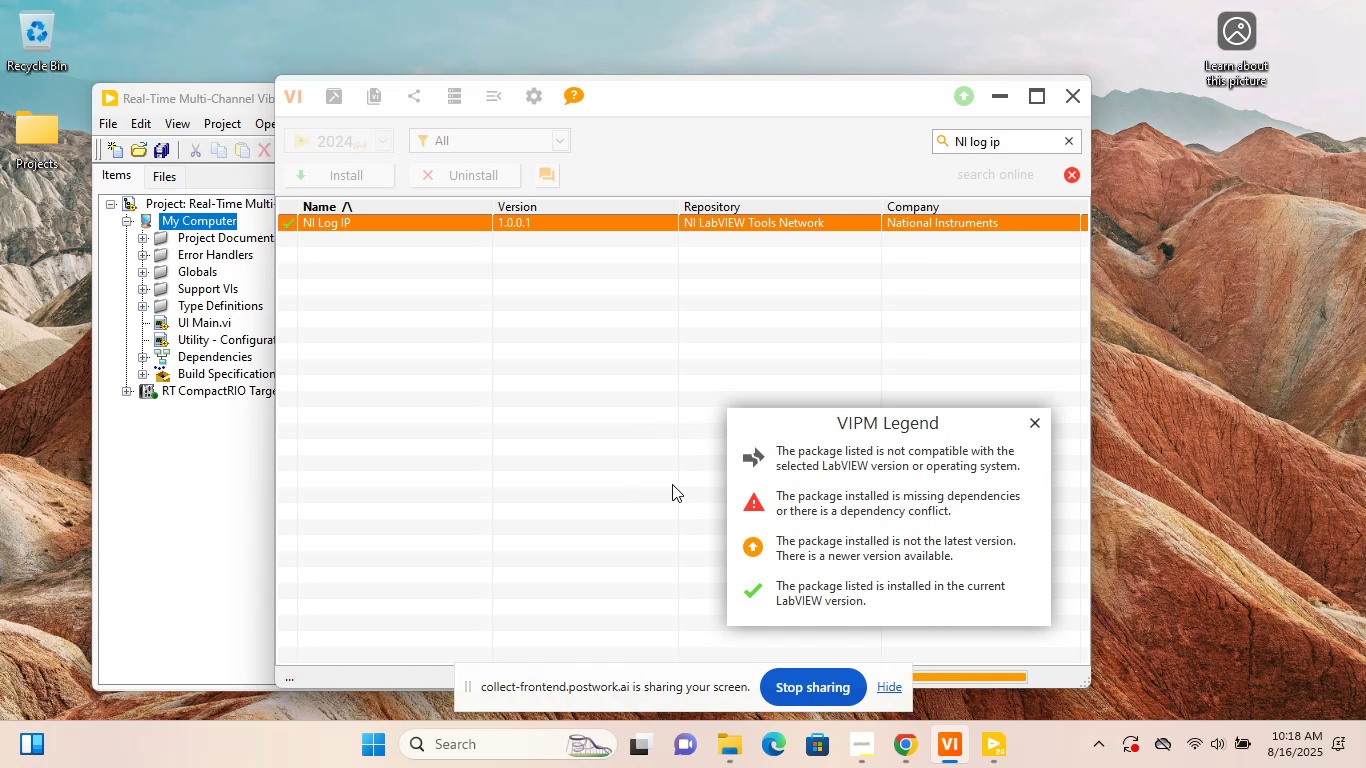 
wait(99.87)
 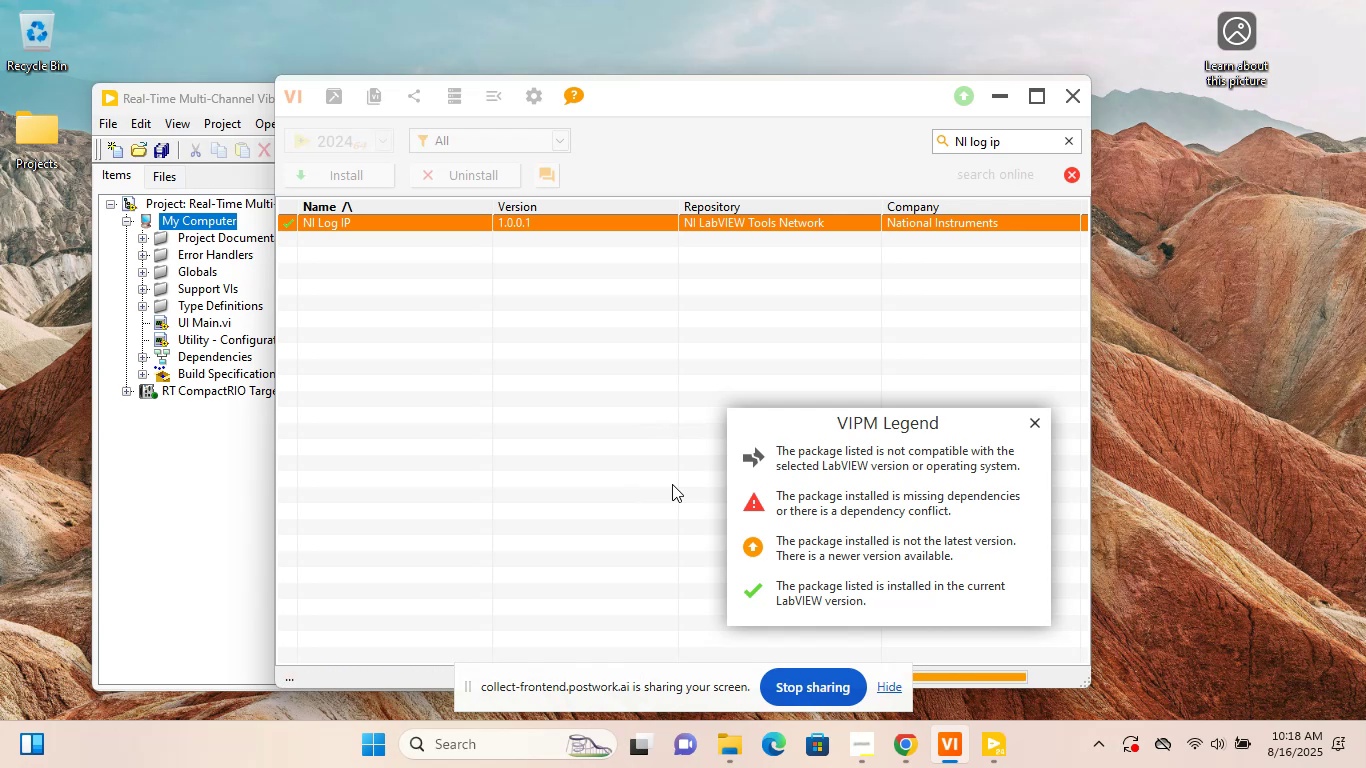 
left_click([917, 597])
 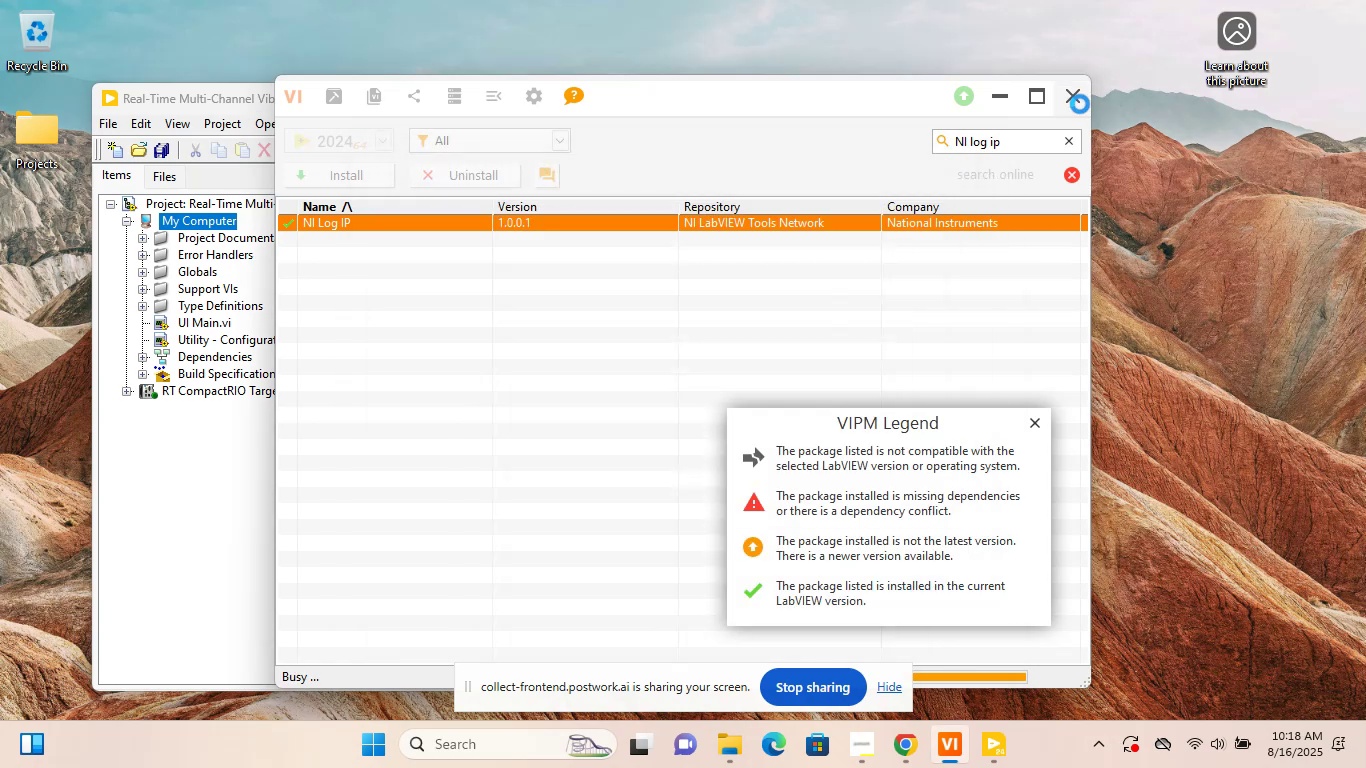 
wait(5.3)
 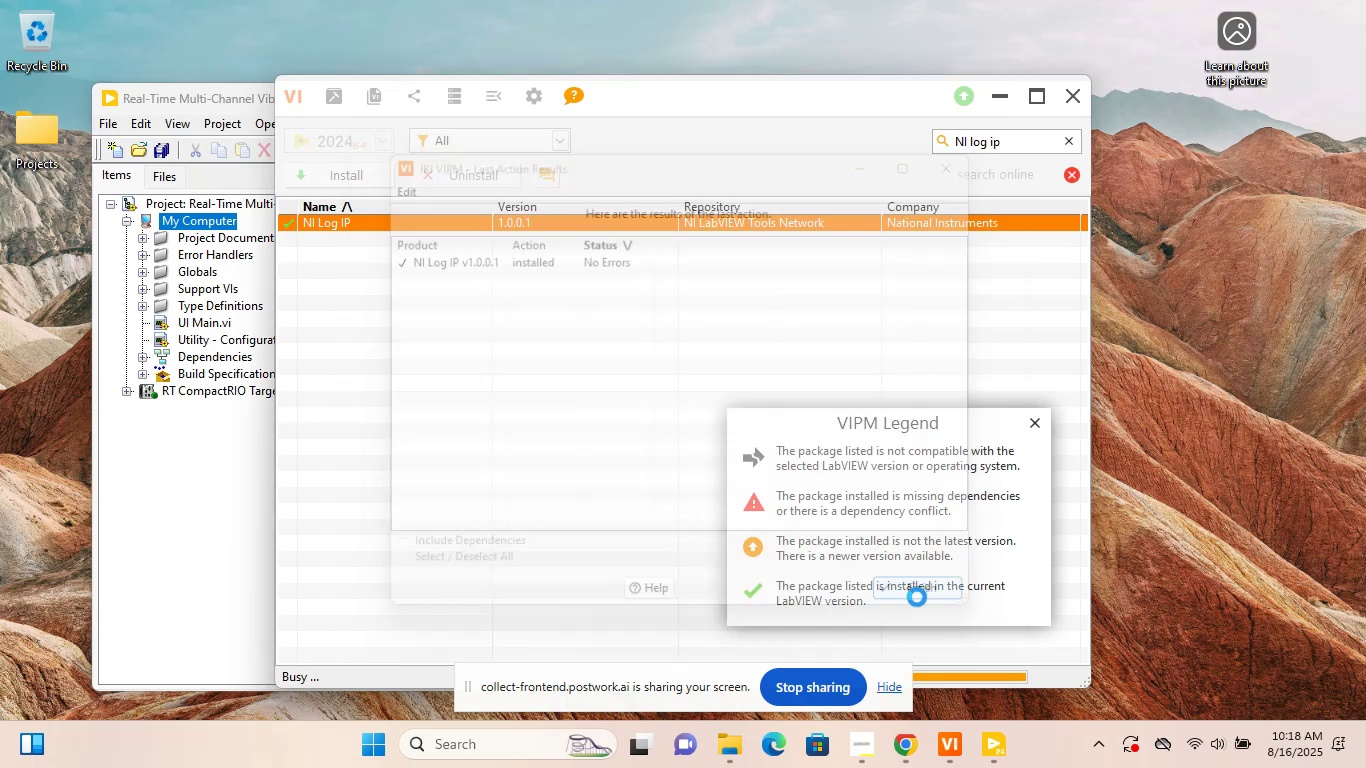 
left_click([1080, 104])
 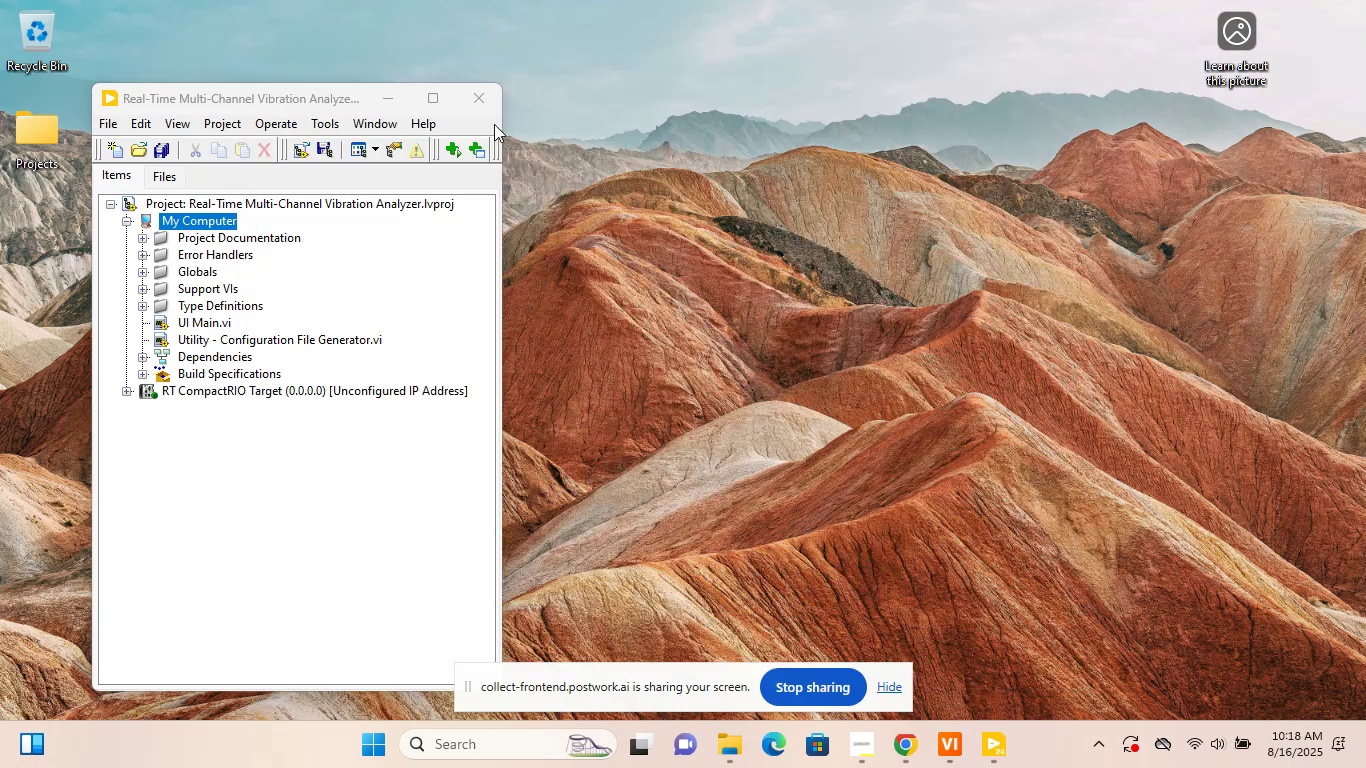 
left_click([489, 110])
 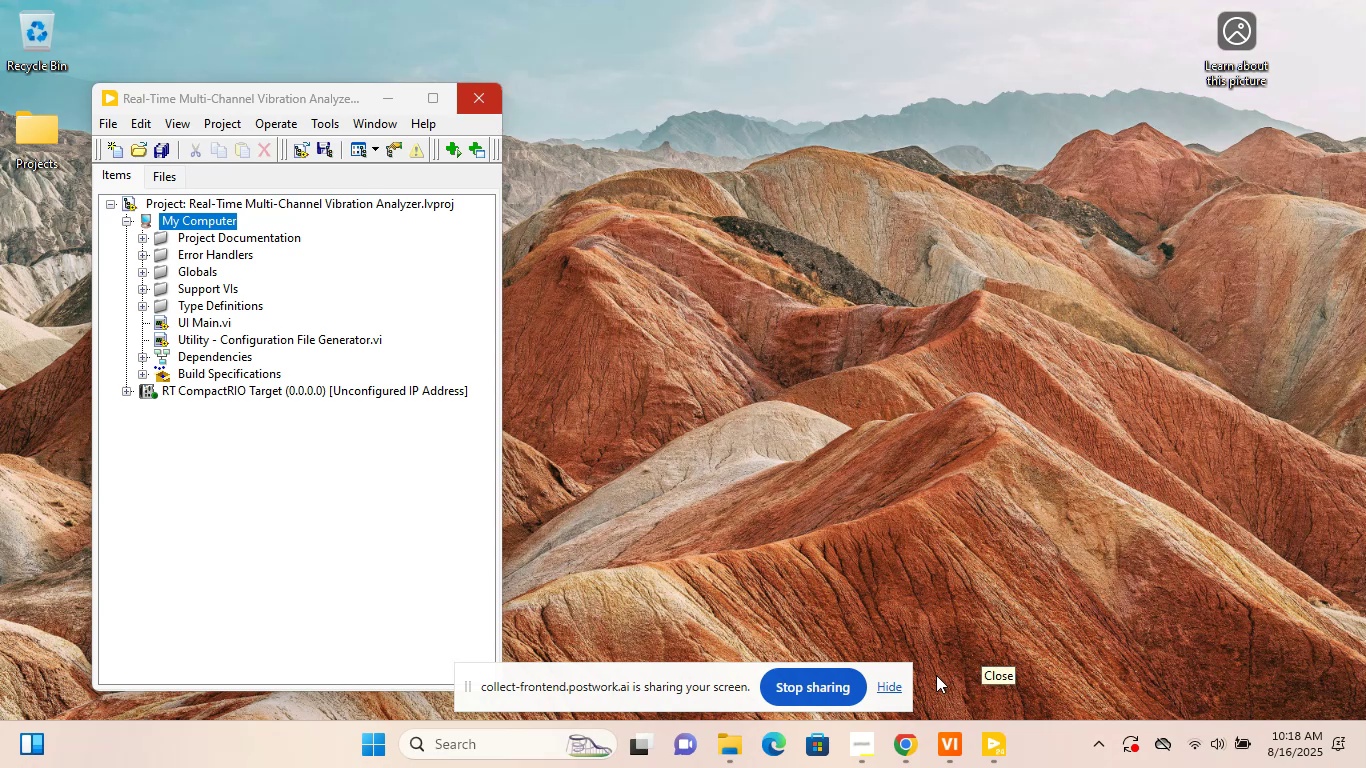 
left_click([899, 688])
 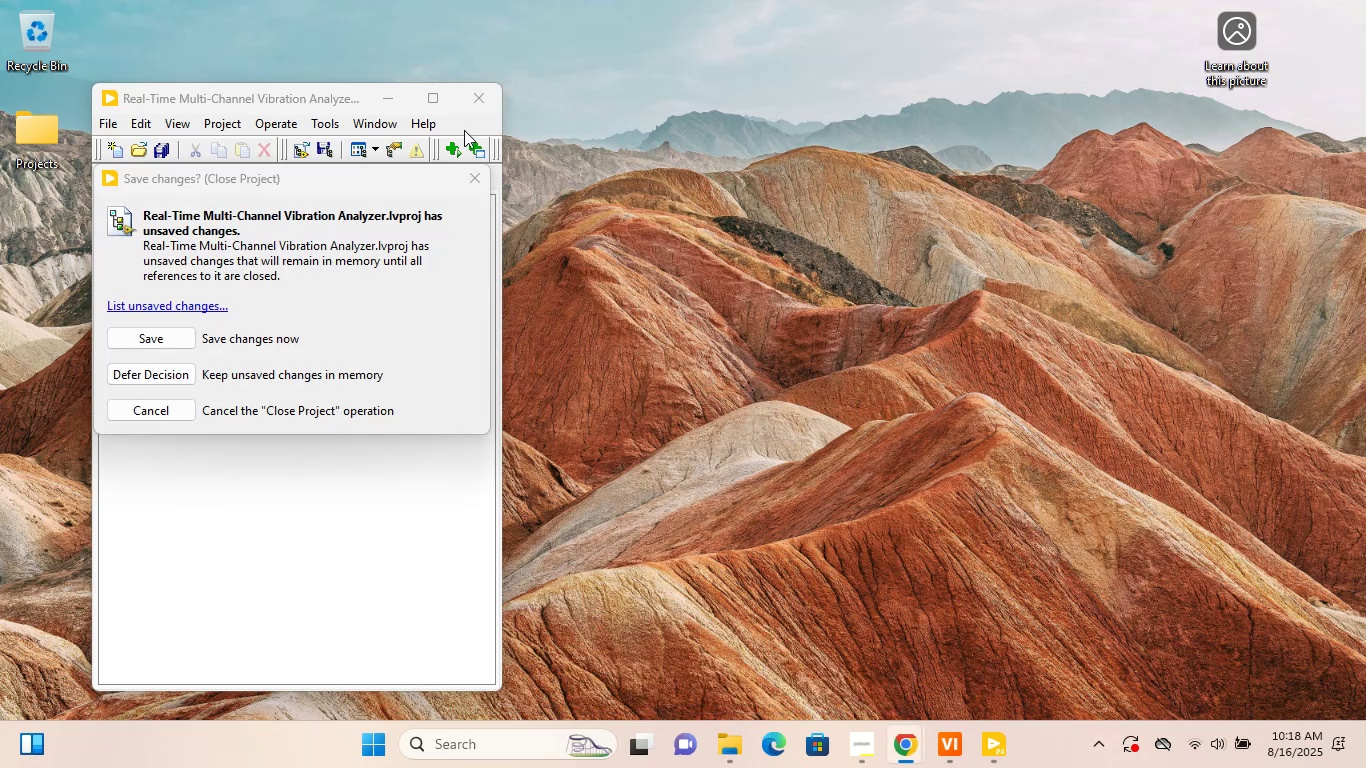 
wait(5.09)
 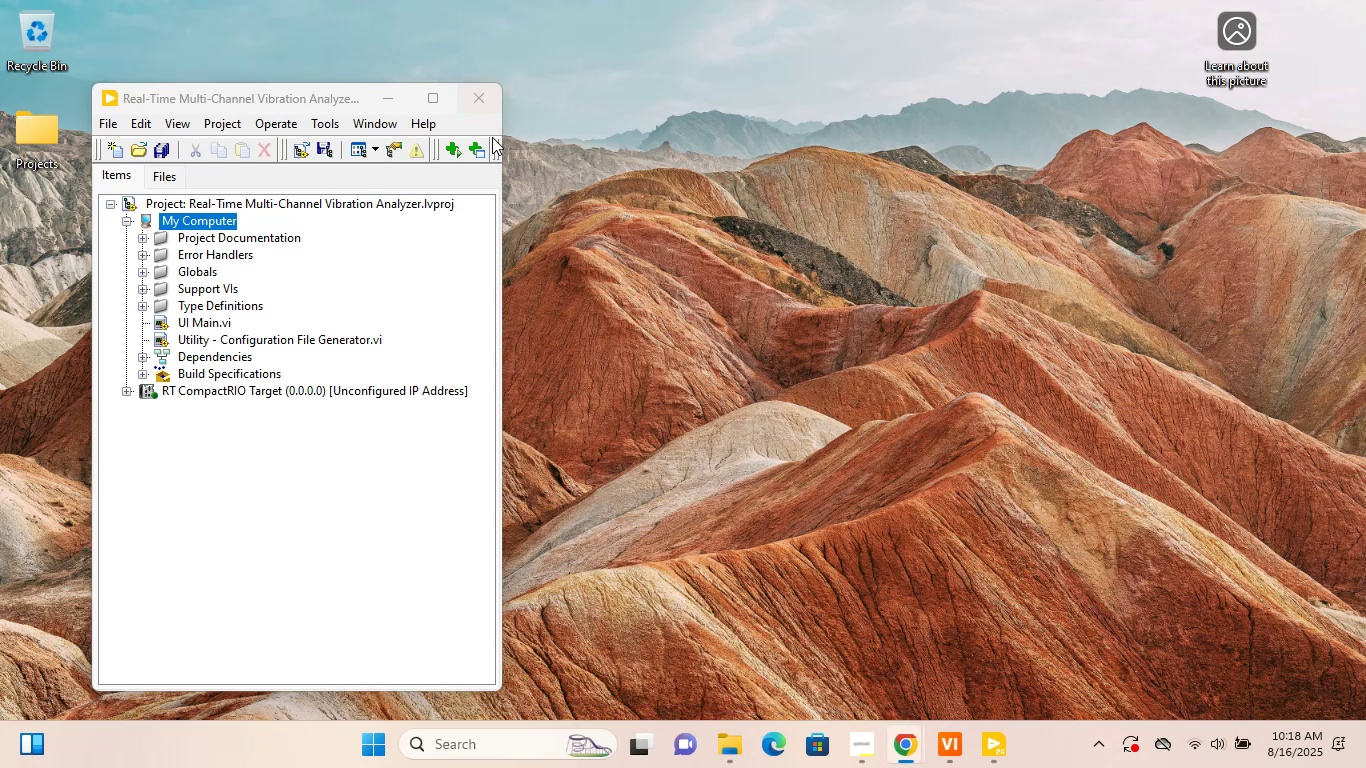 
left_click([183, 346])
 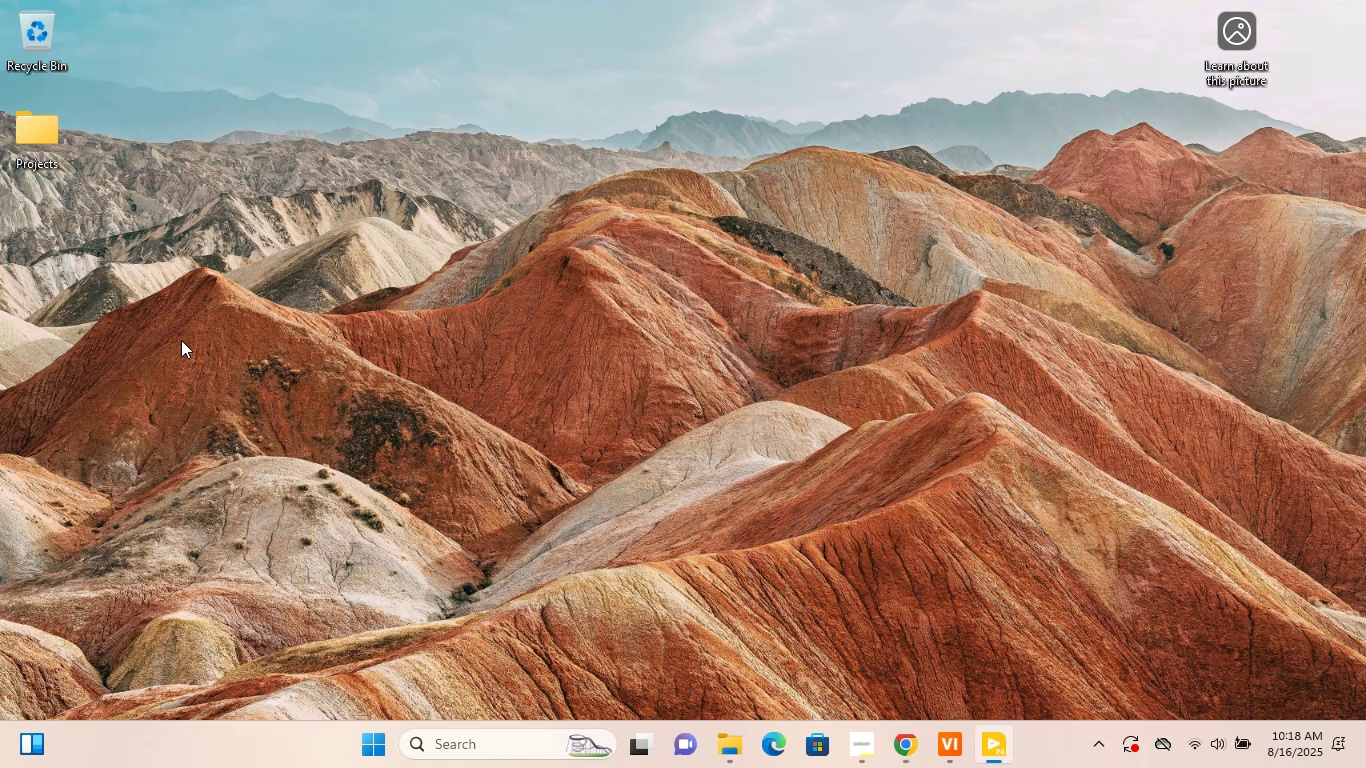 
mouse_move([986, 688])
 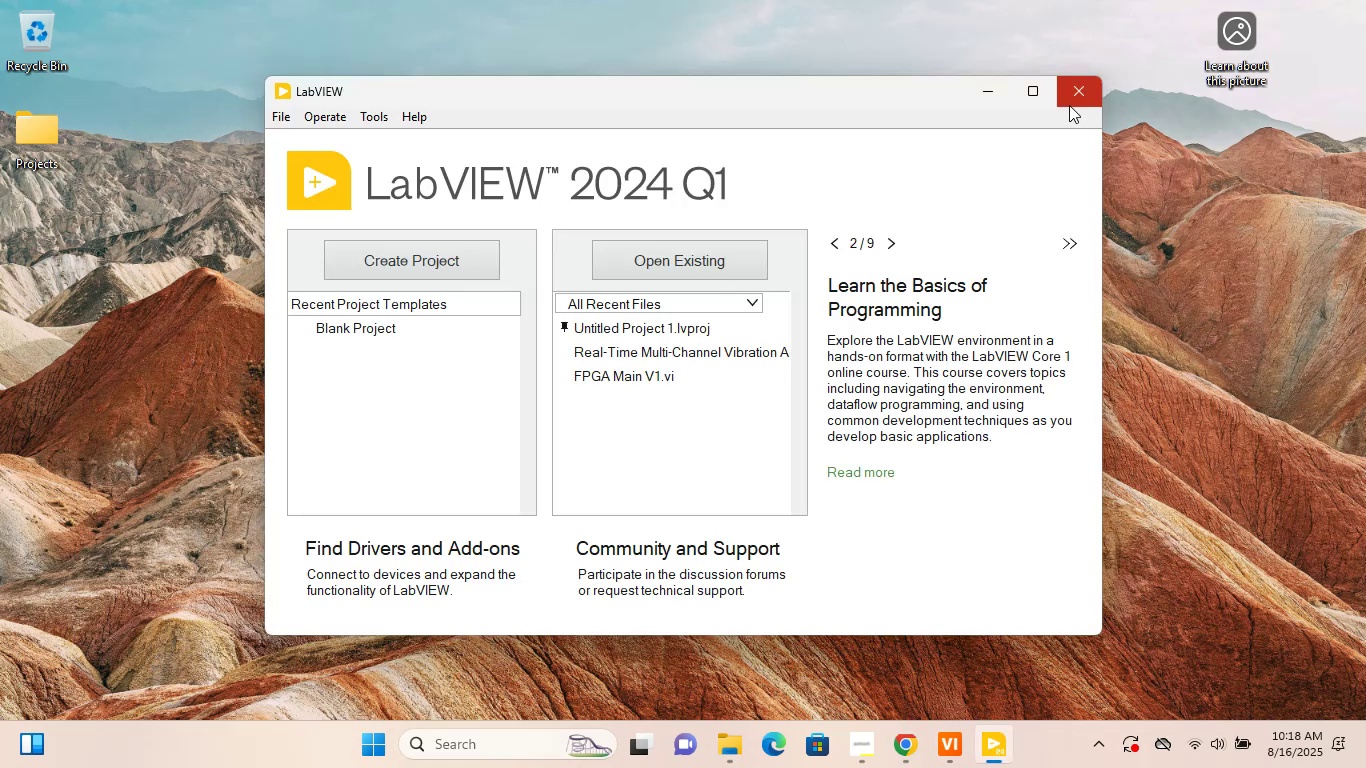 
left_click([1078, 92])
 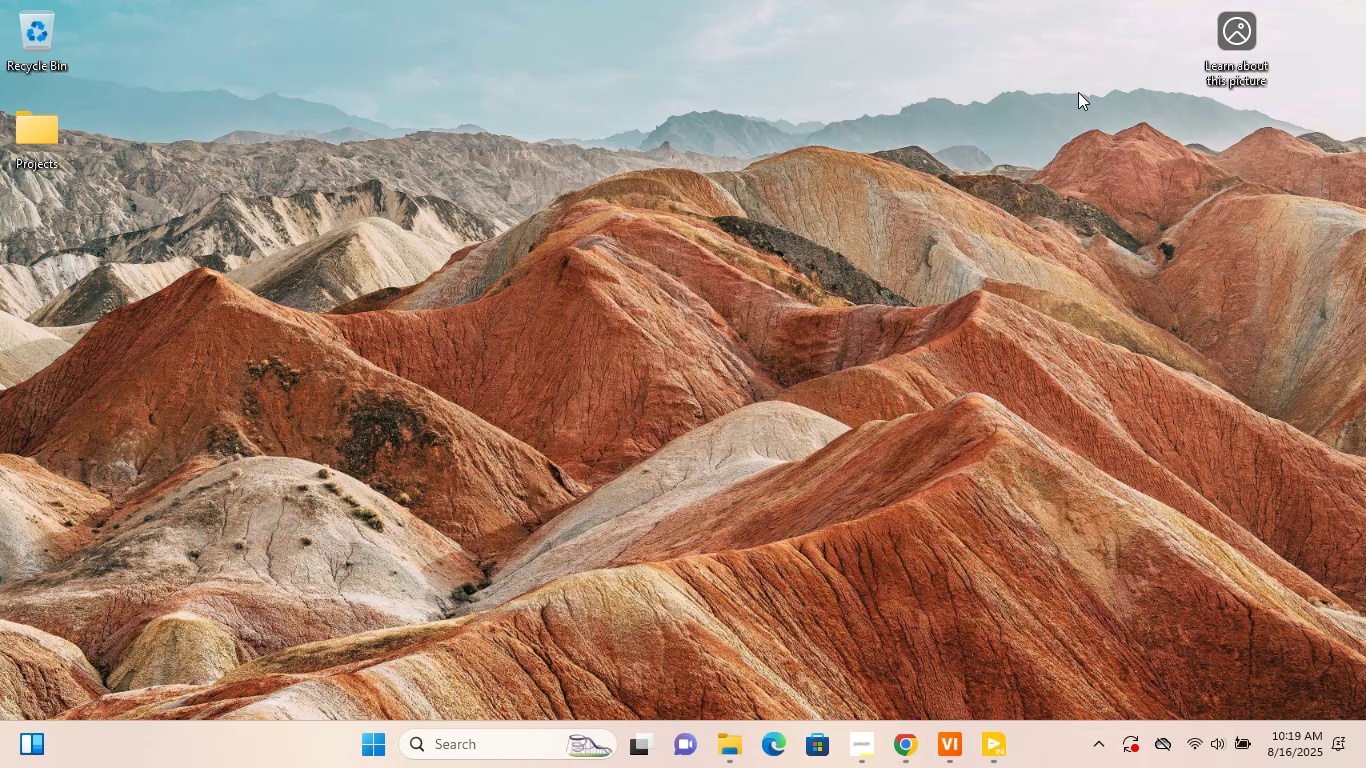 
wait(8.36)
 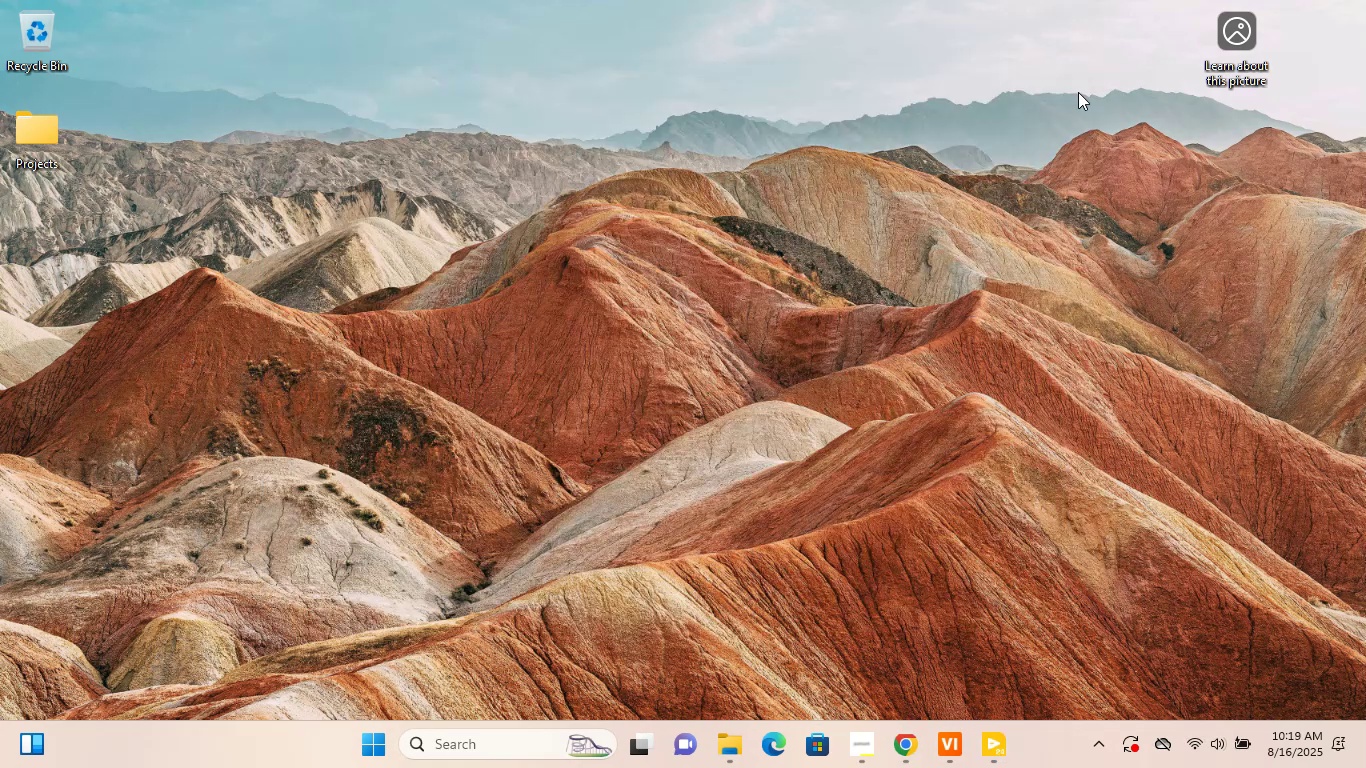 
mouse_move([1006, 725])
 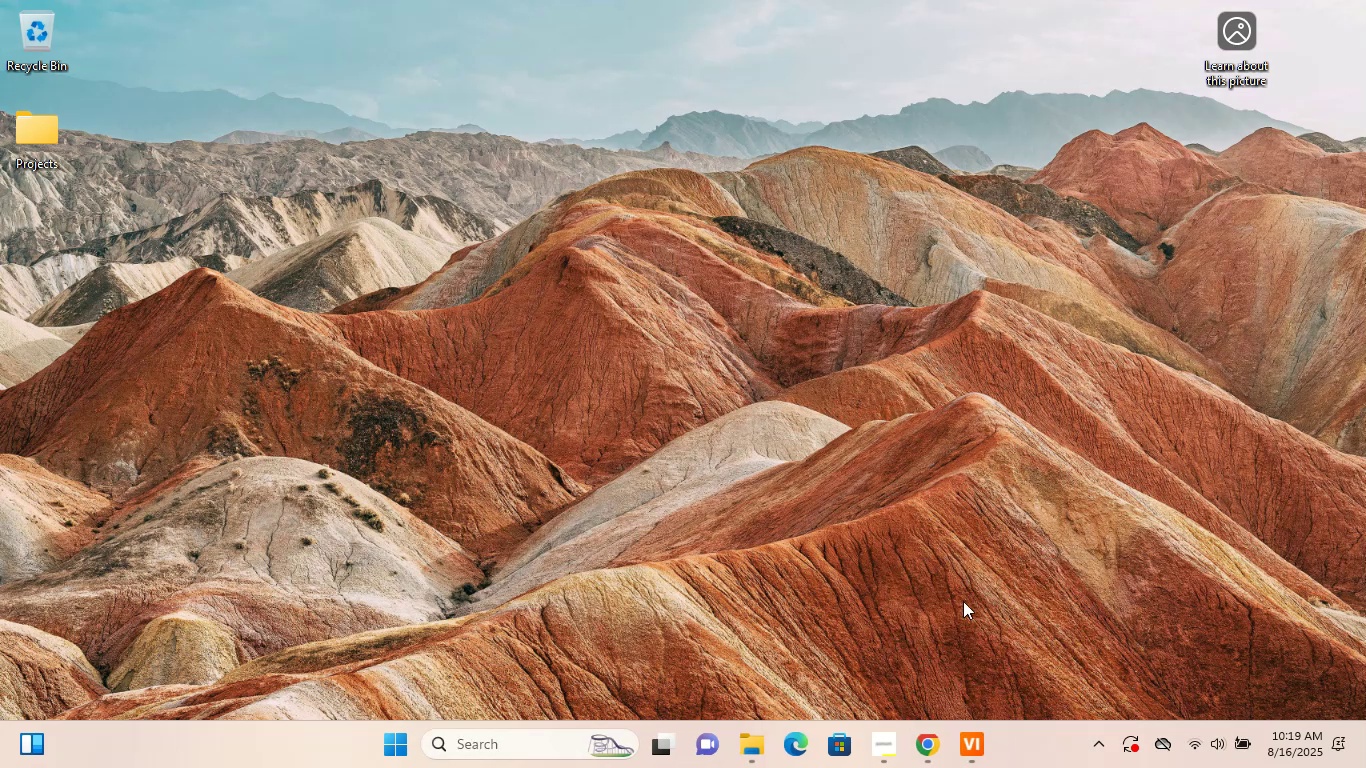 
left_click([955, 589])
 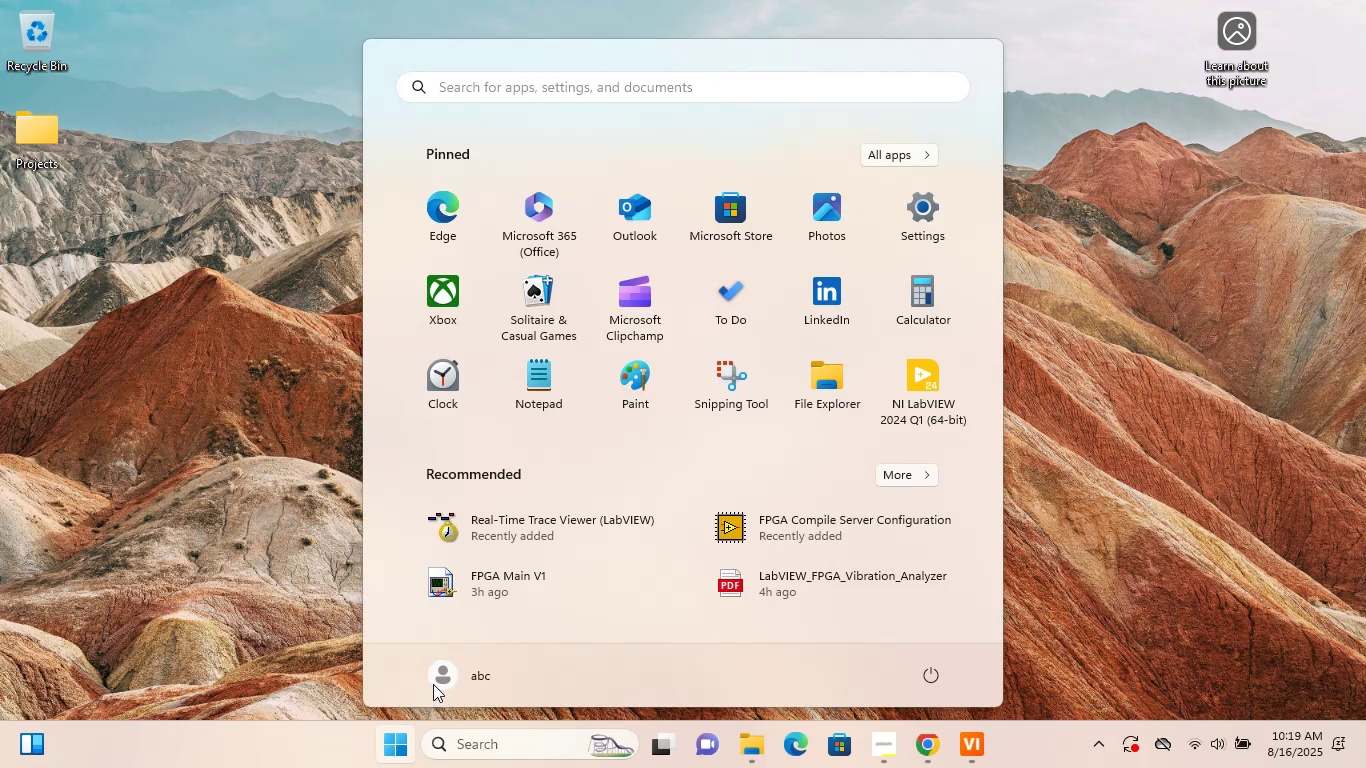 
left_click([918, 380])
 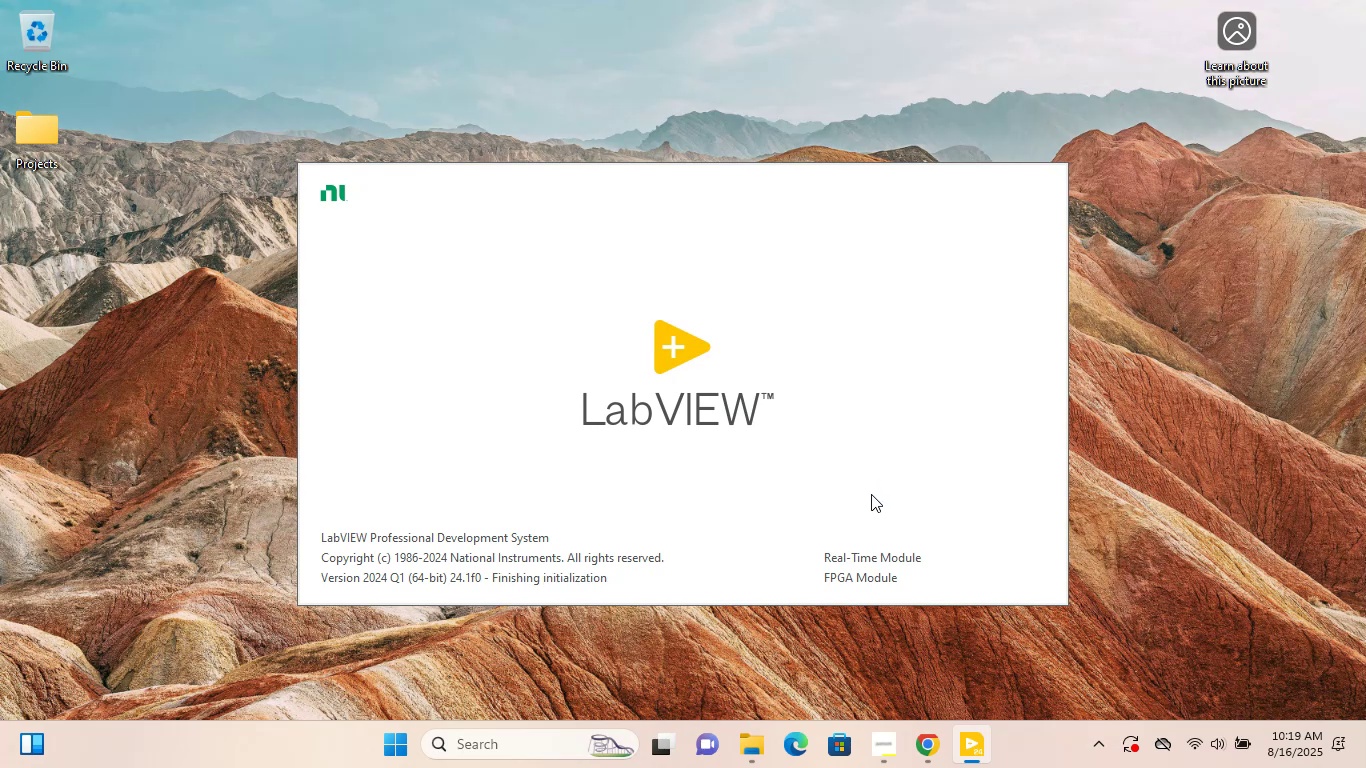 
wait(47.07)
 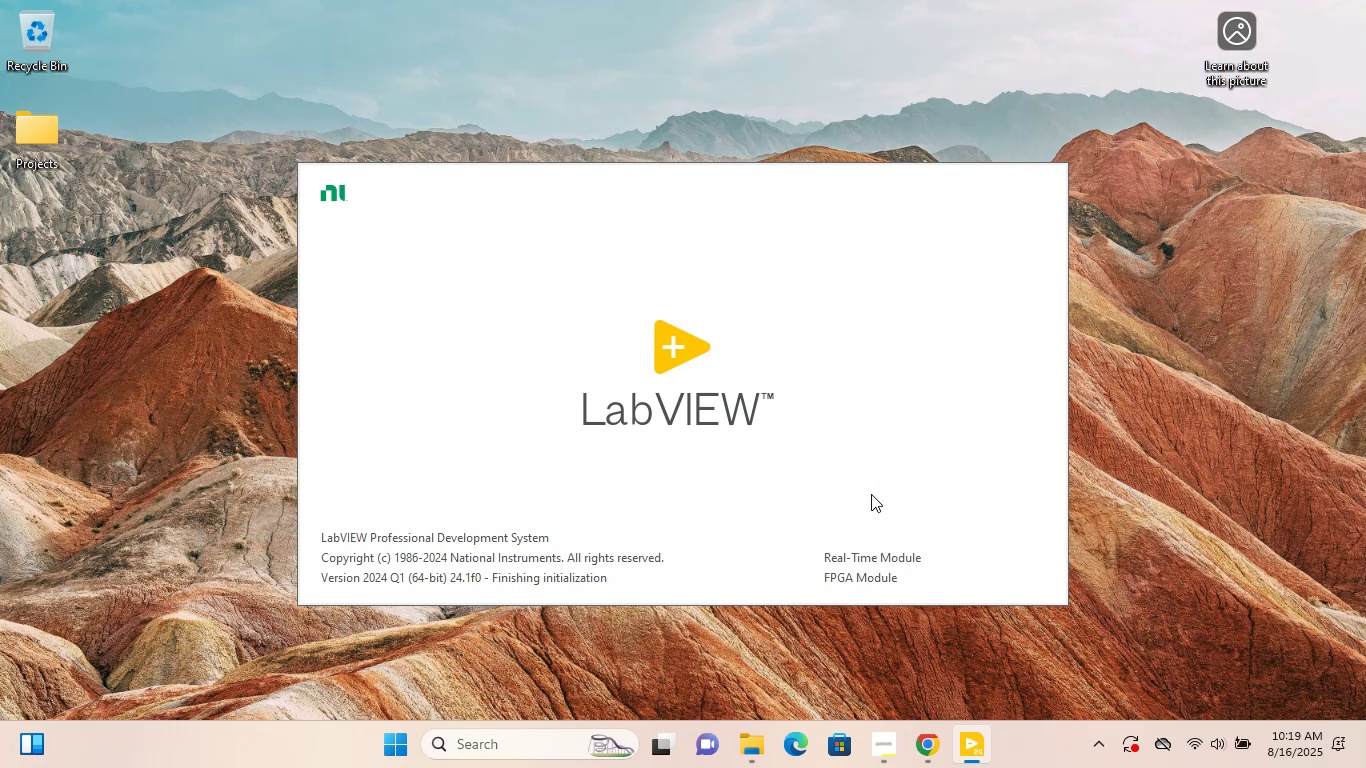 
left_click([592, 358])
 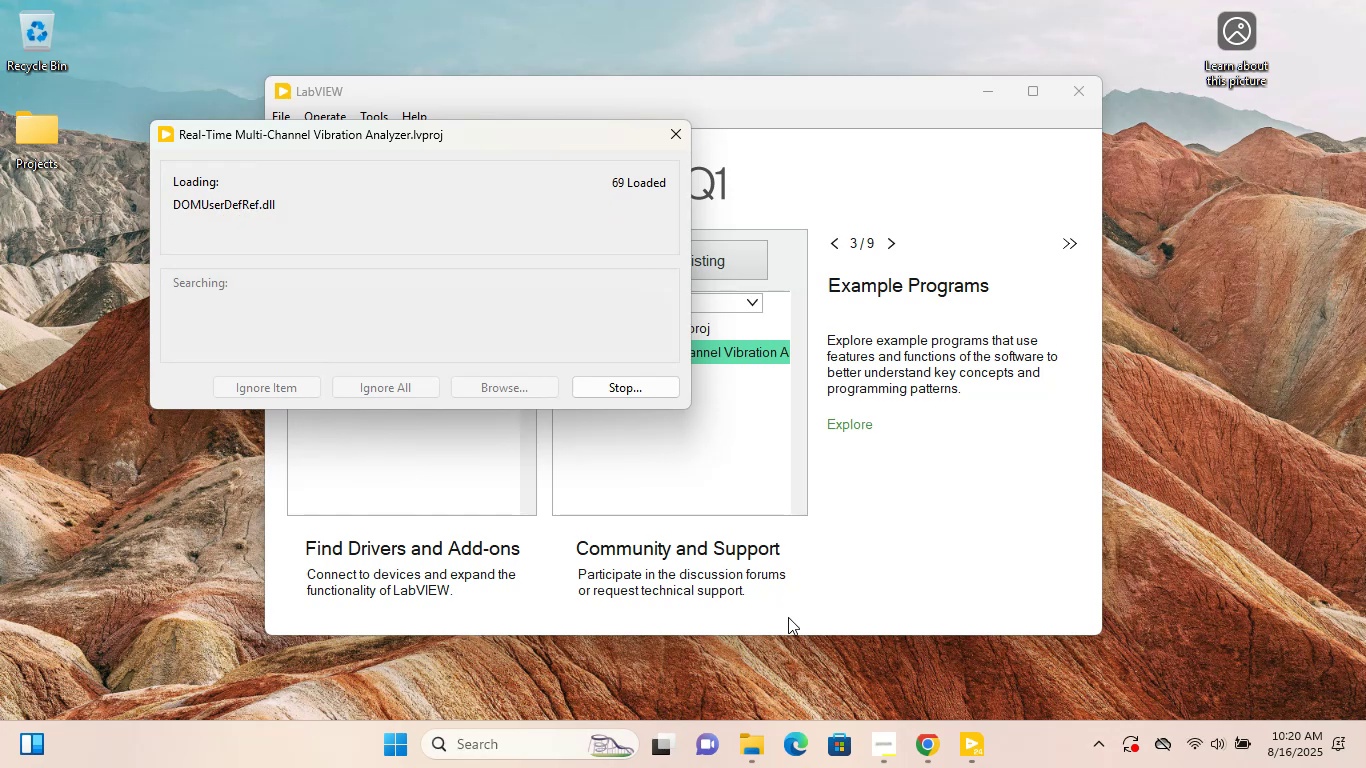 
wait(23.97)
 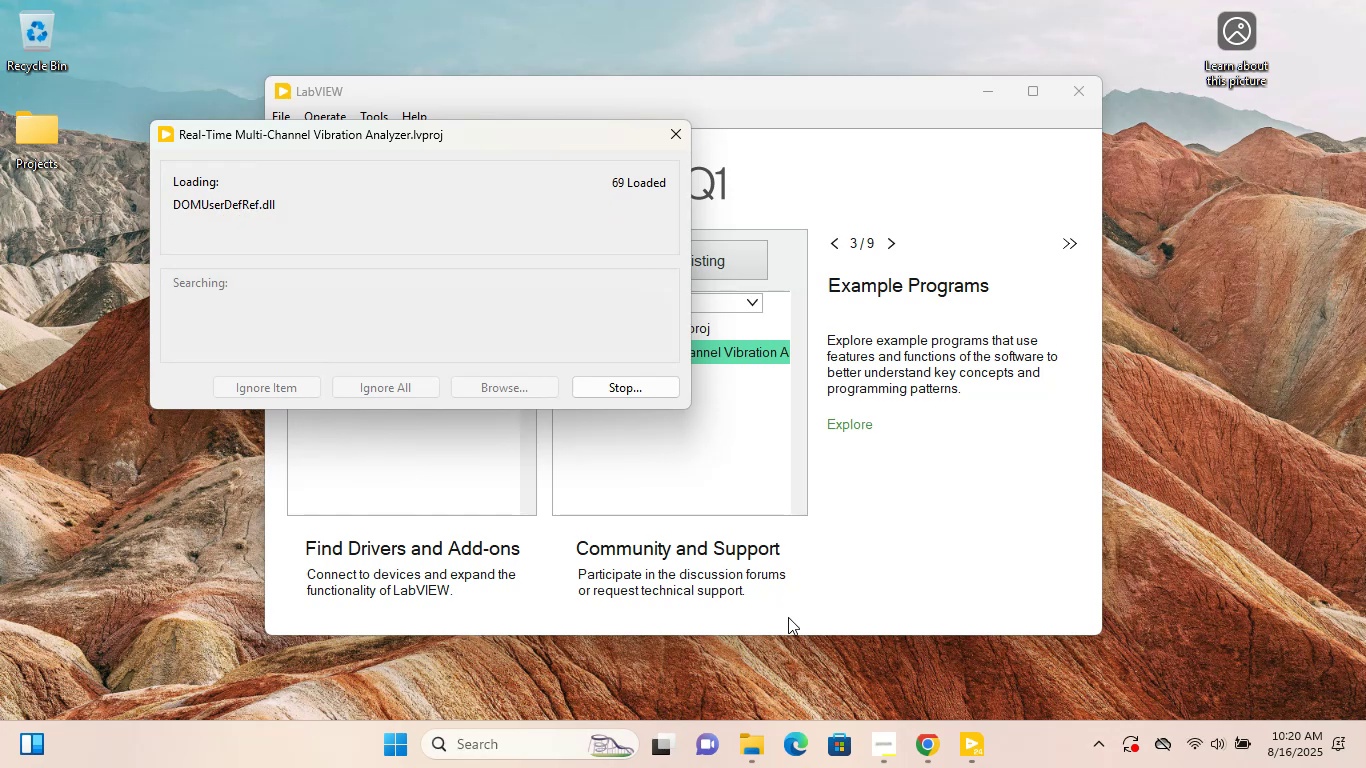 
left_click([342, 227])
 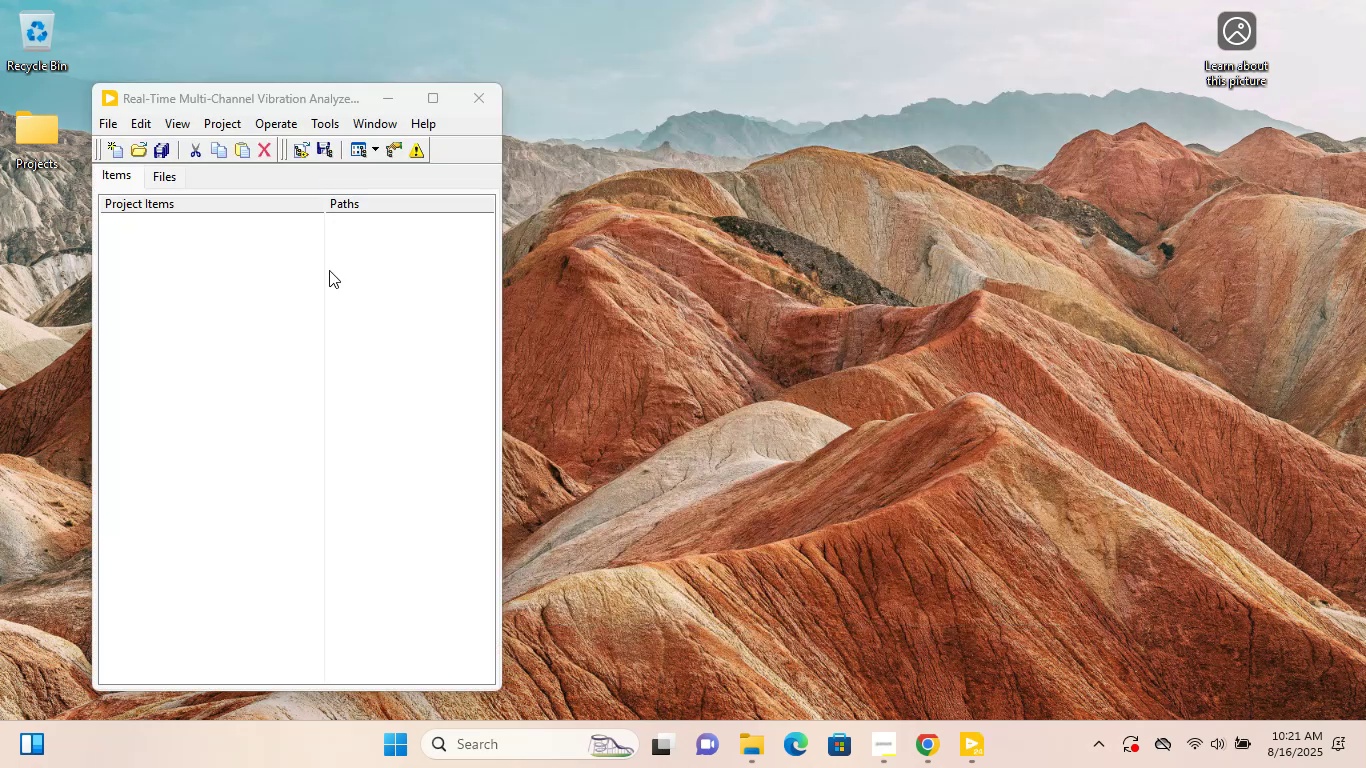 
wait(69.29)
 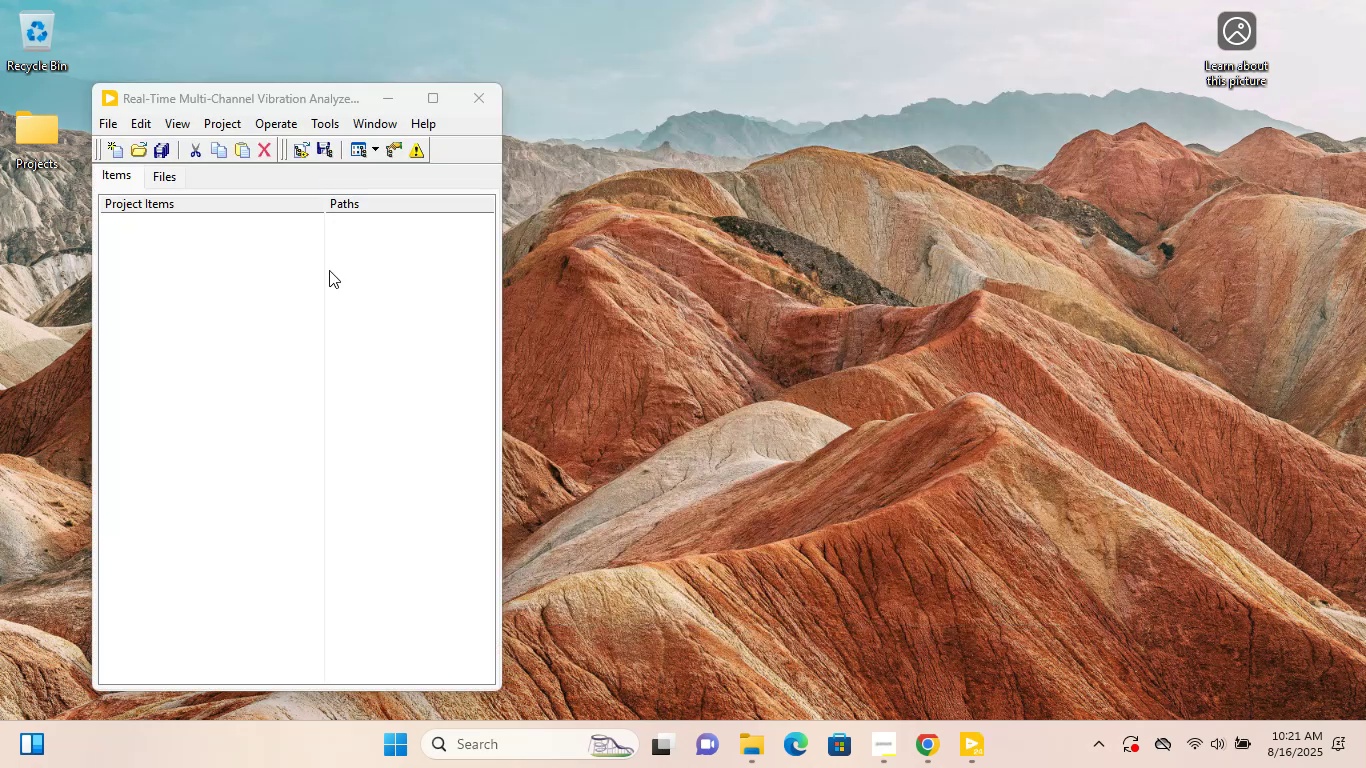 
double_click([237, 394])
 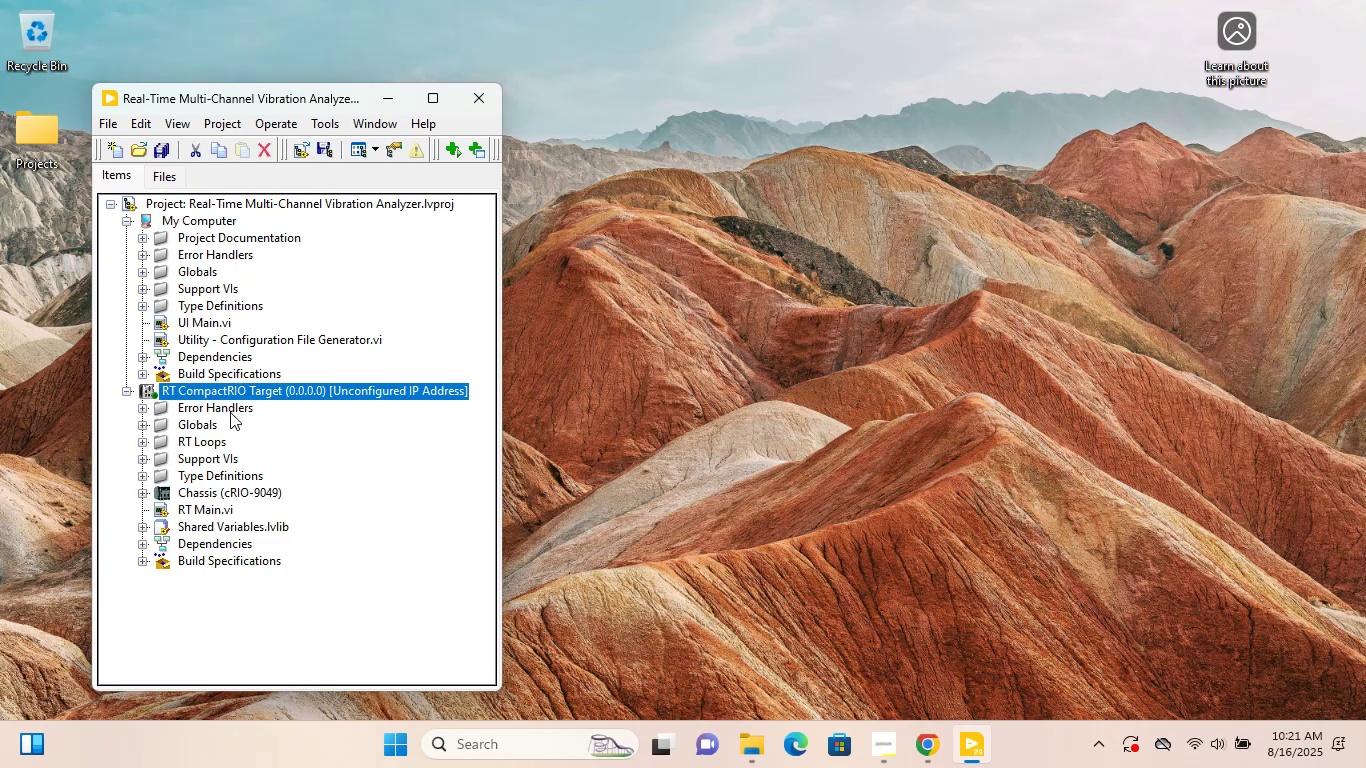 
wait(6.32)
 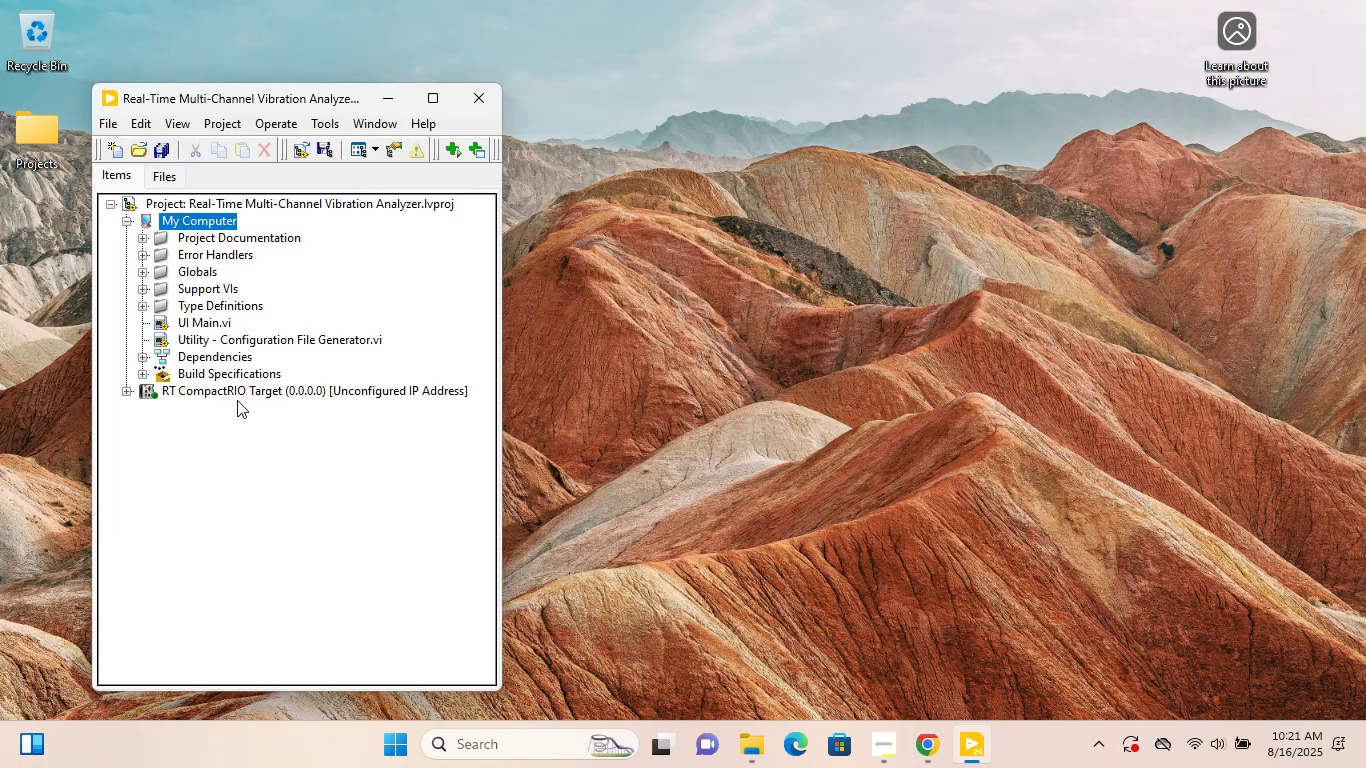 
double_click([220, 491])
 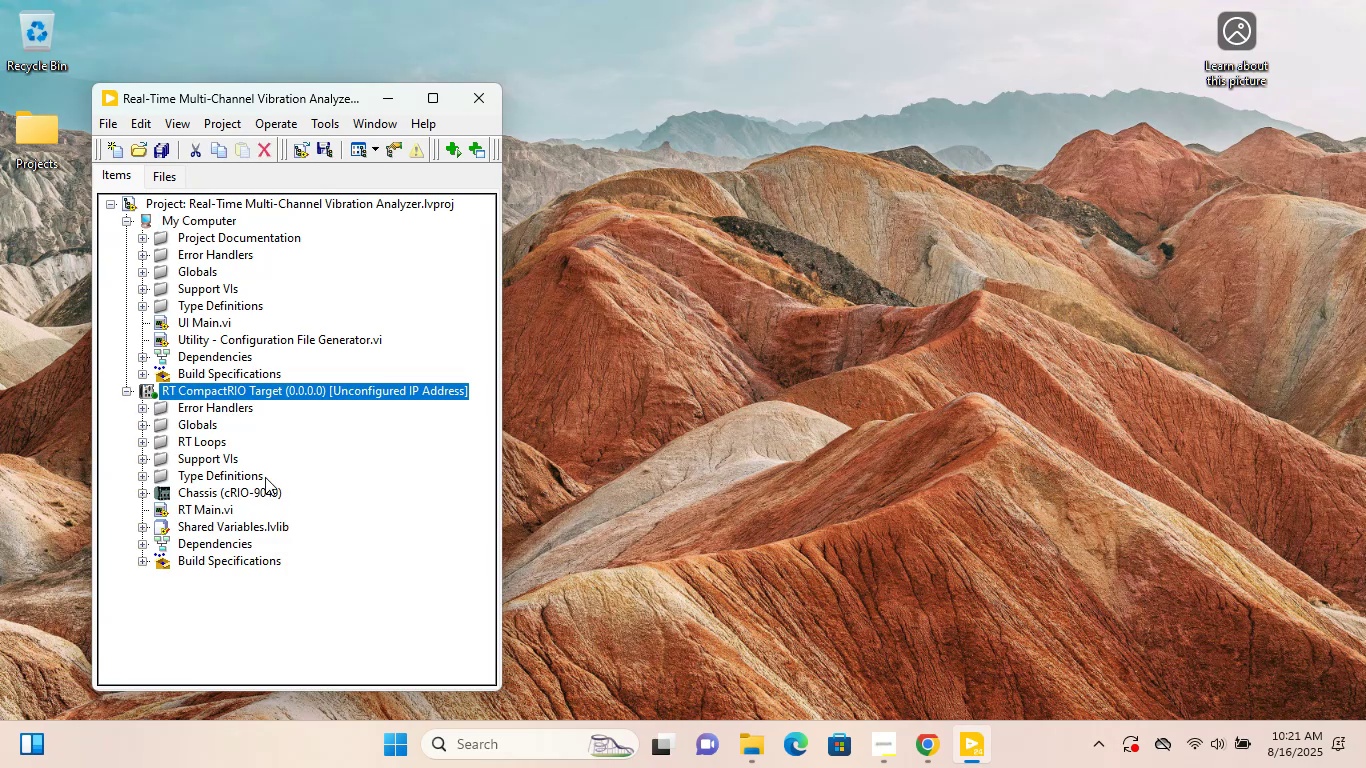 
scroll: coordinate [255, 433], scroll_direction: down, amount: 3.0
 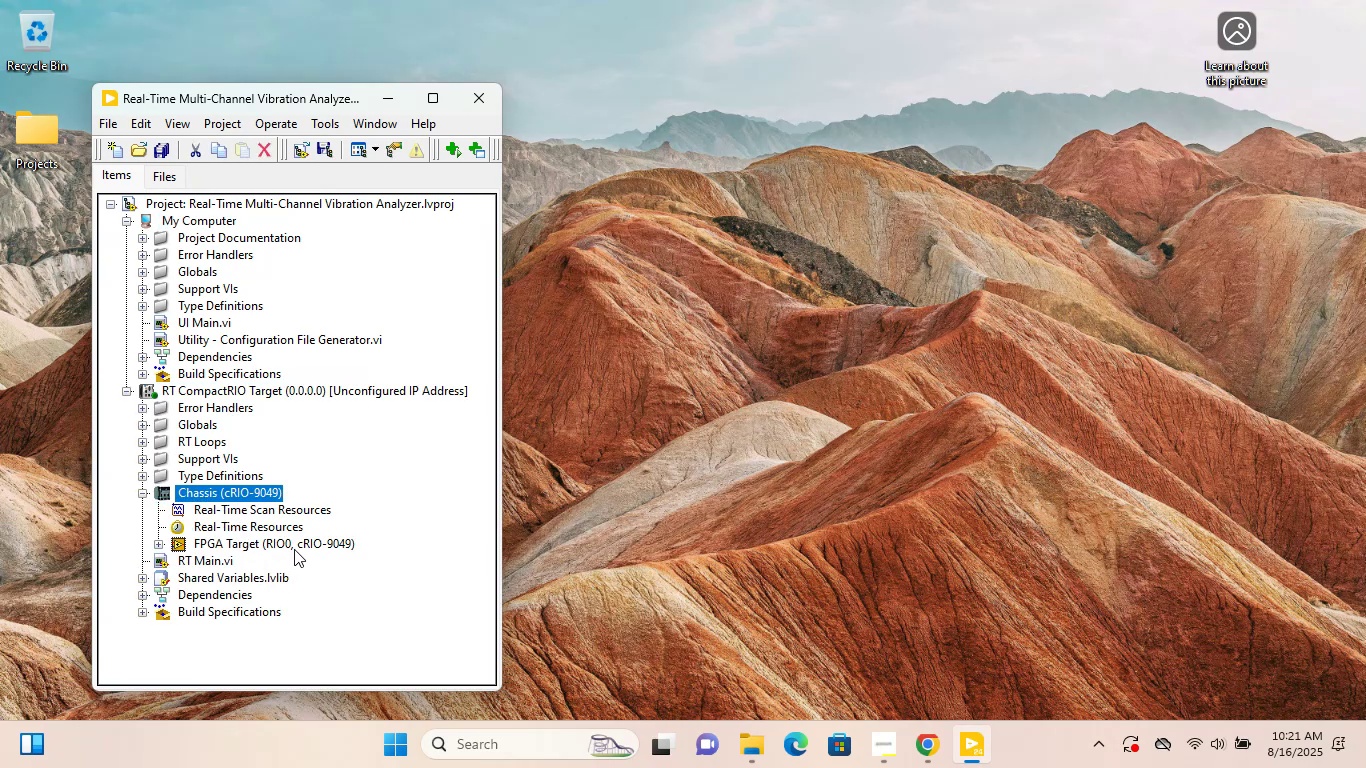 
double_click([294, 549])
 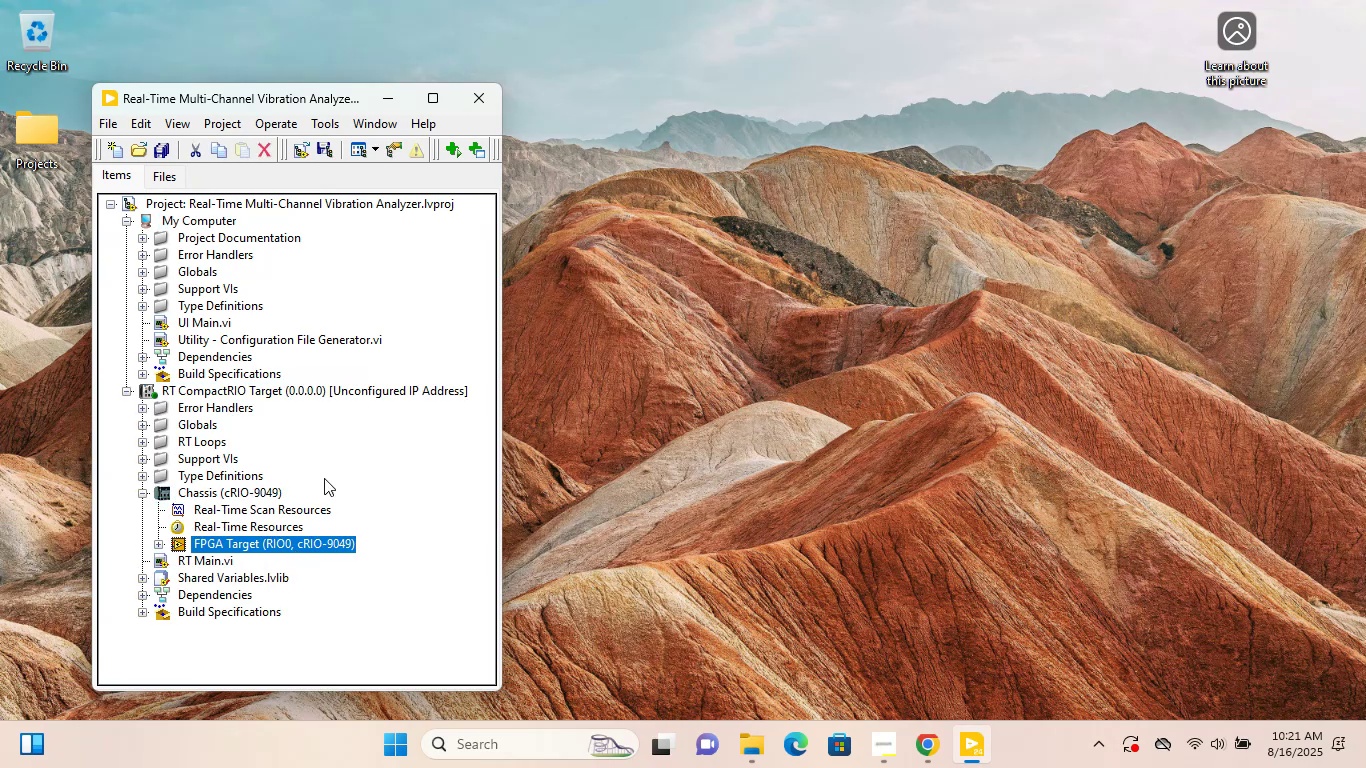 
scroll: coordinate [330, 462], scroll_direction: down, amount: 6.0
 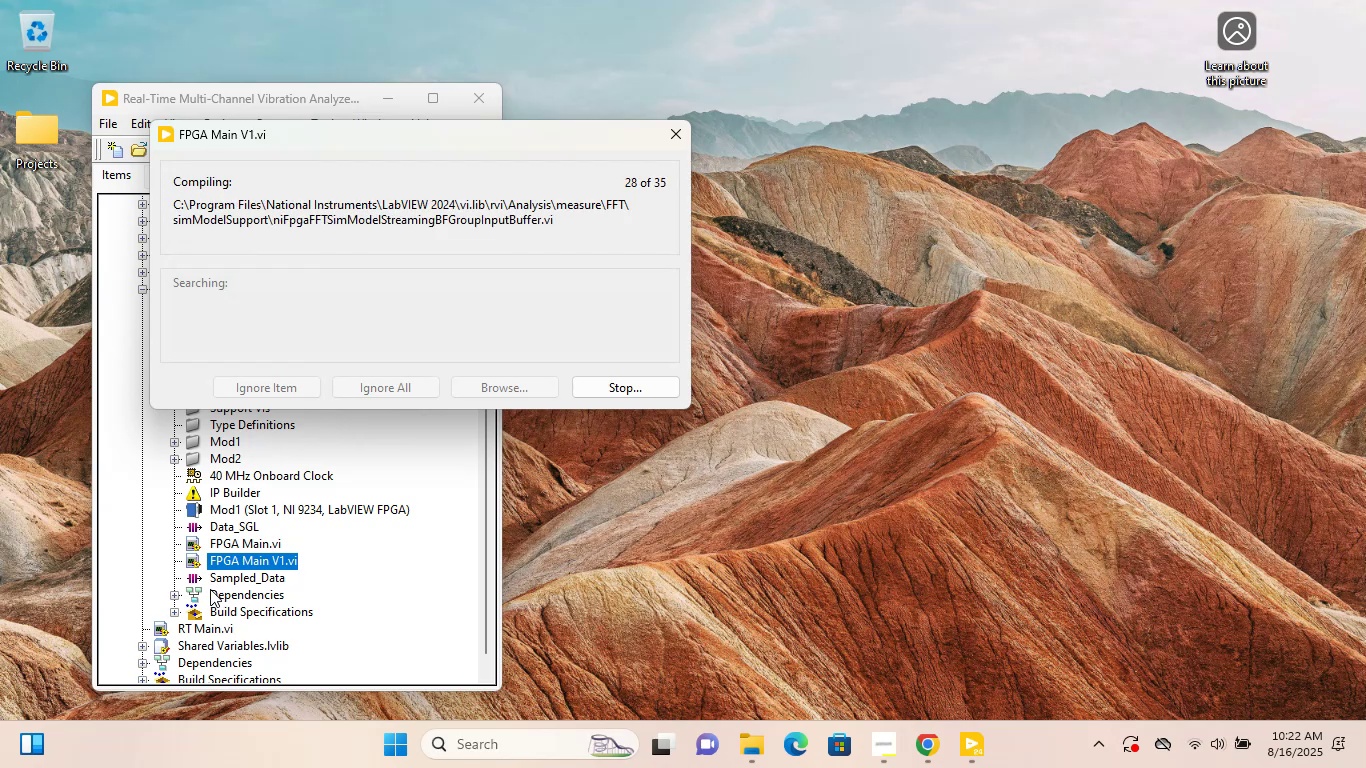 
wait(30.85)
 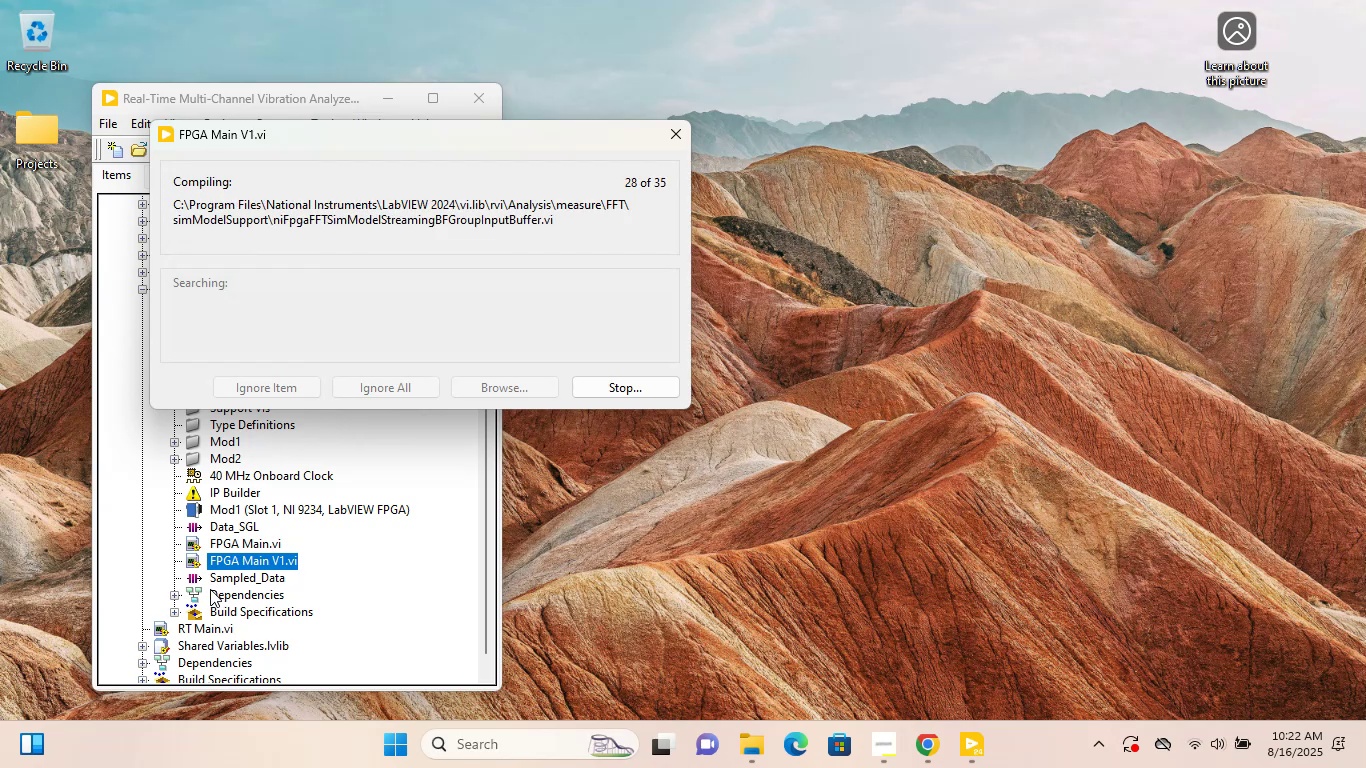 
left_click([235, 311])
 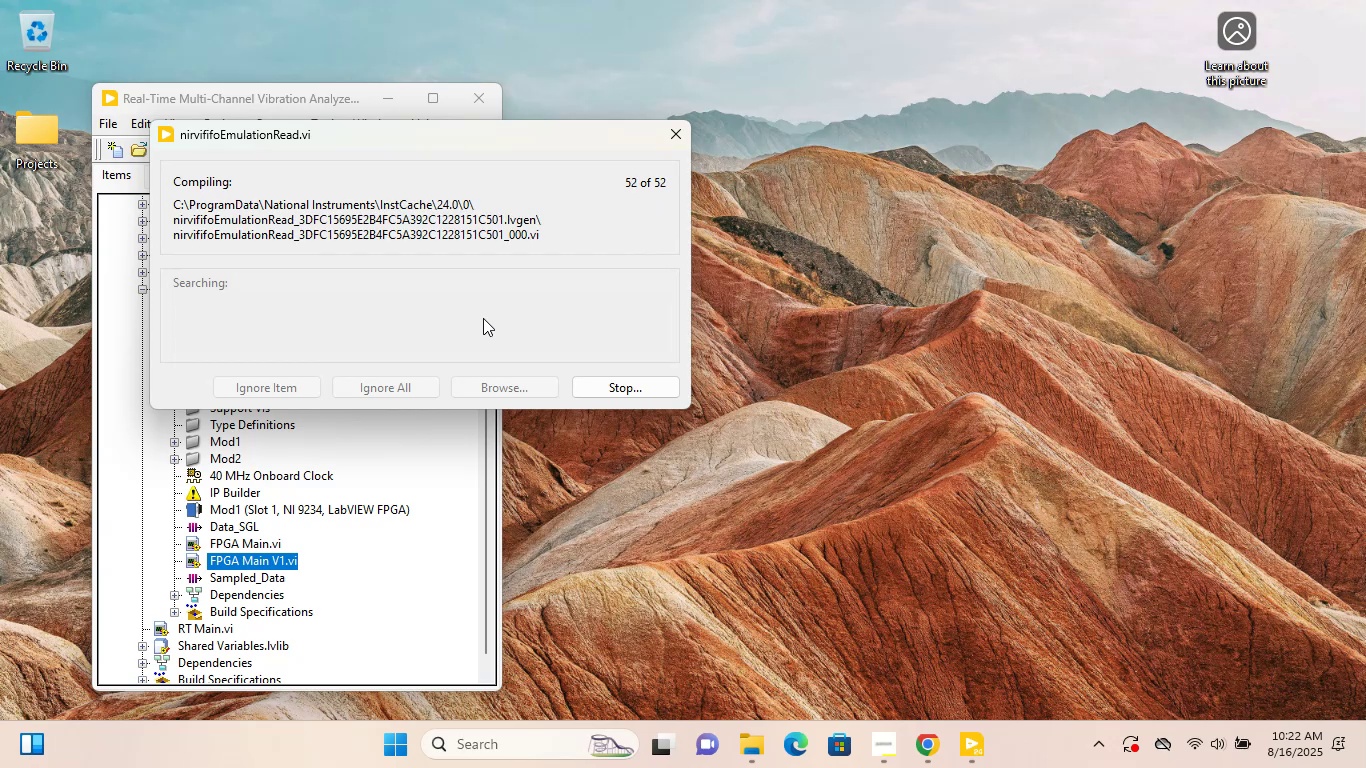 
wait(26.63)
 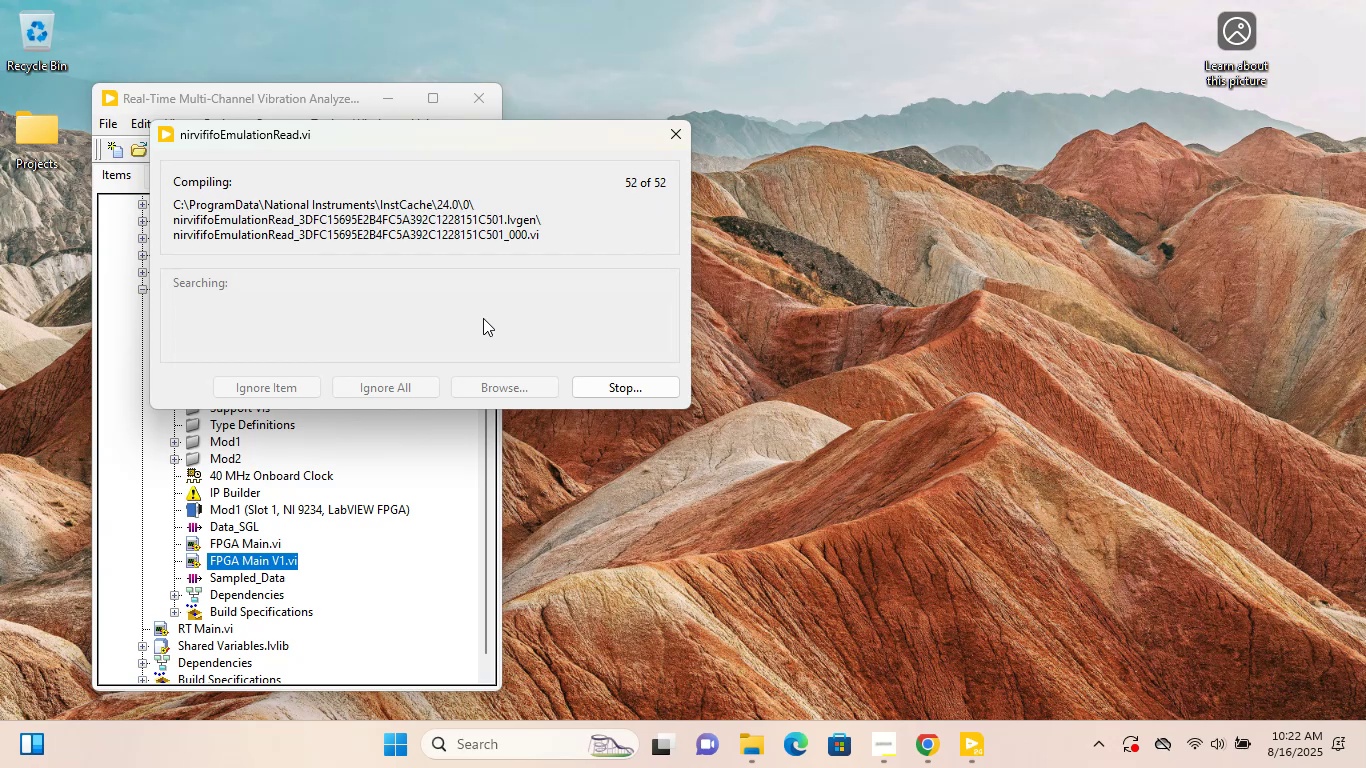 
left_click([288, 36])
 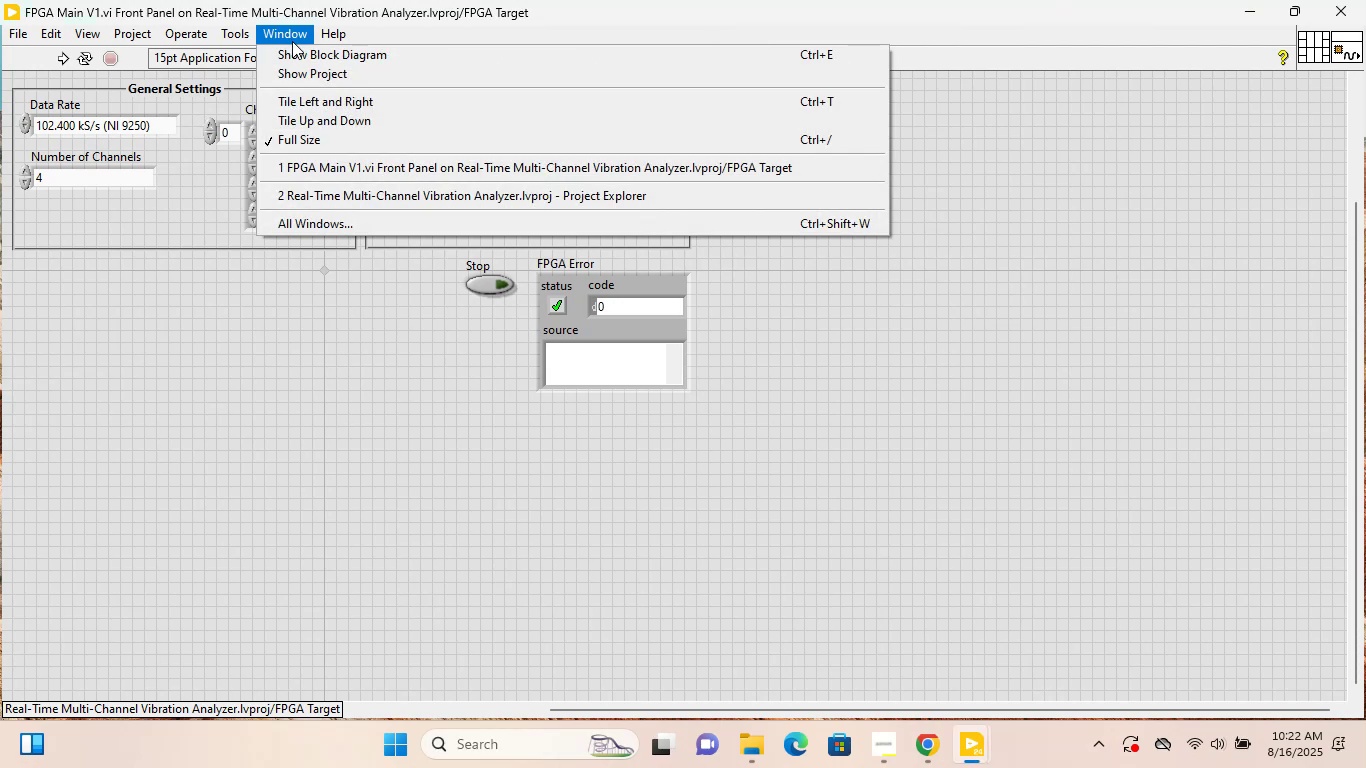 
left_click([300, 52])
 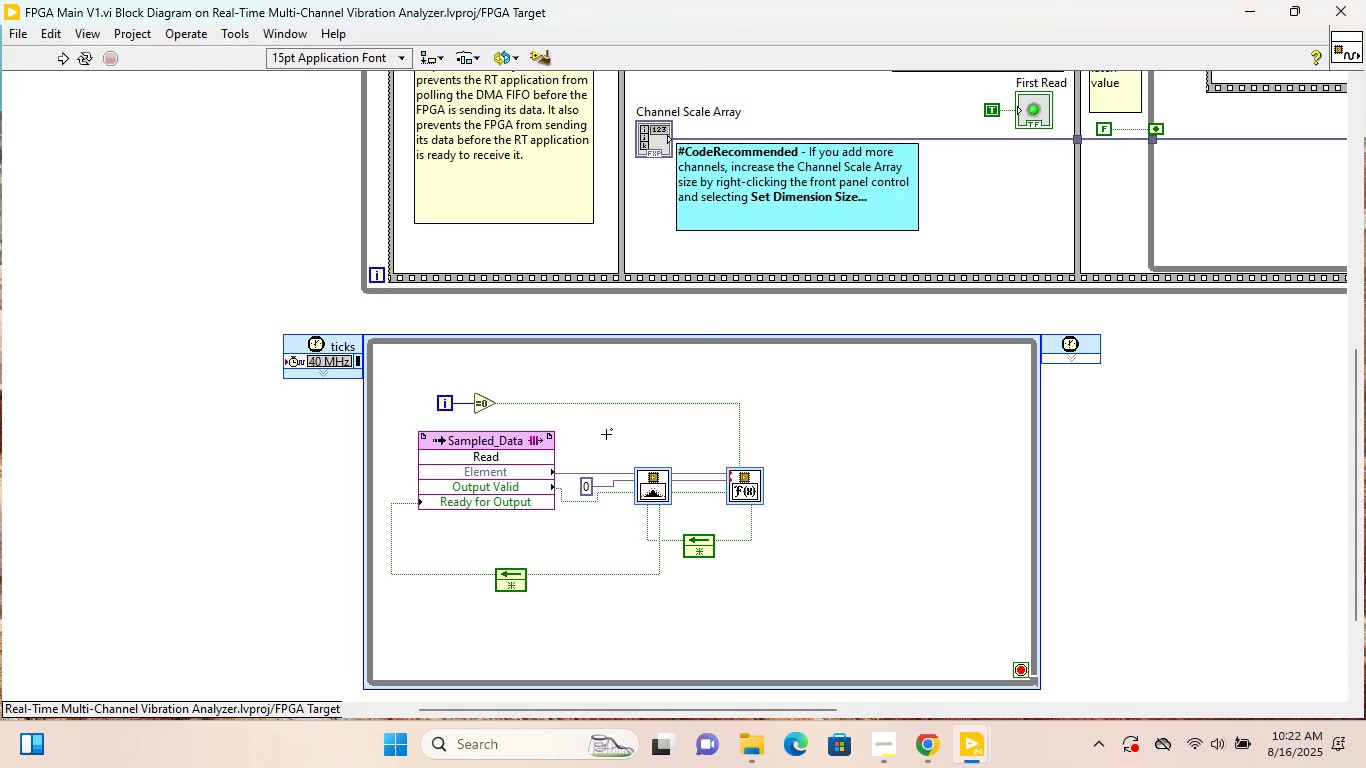 
left_click([830, 511])
 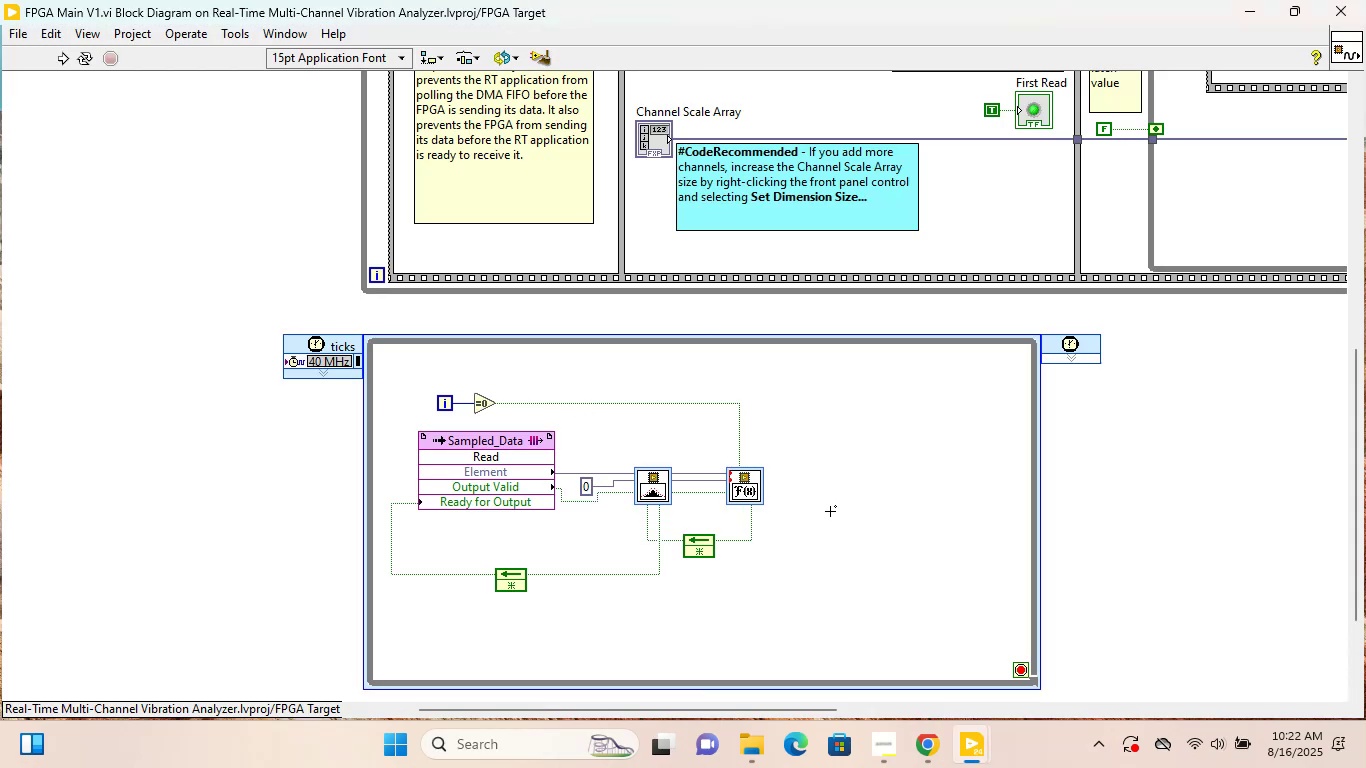 
right_click([830, 511])
 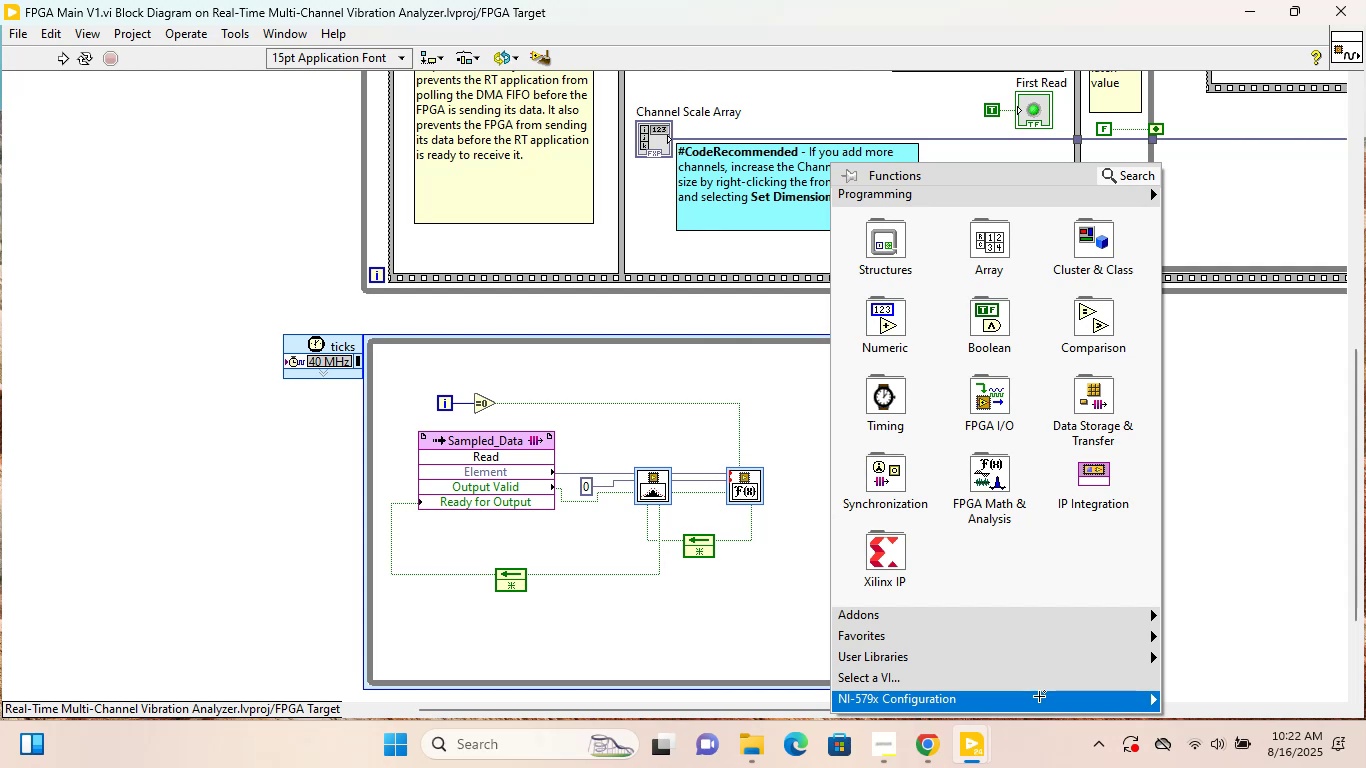 
wait(9.7)
 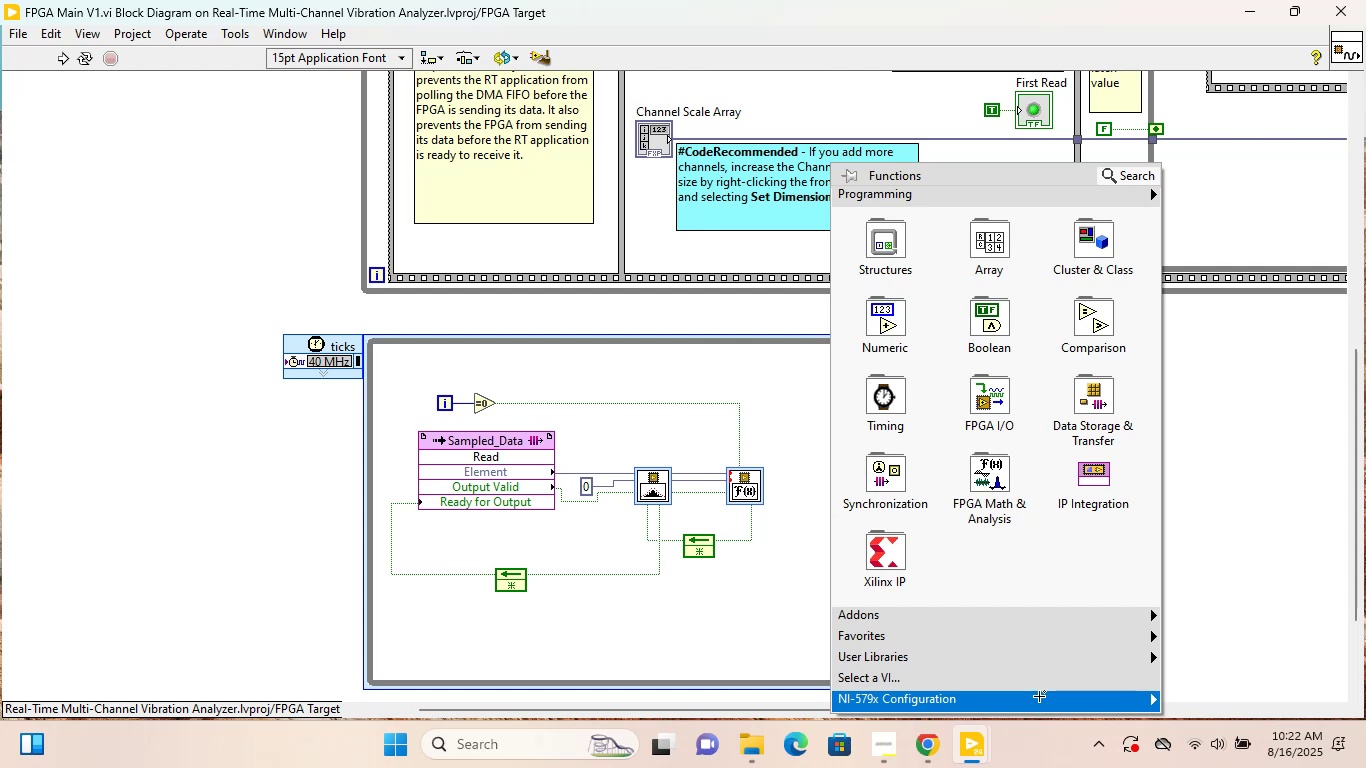 
mouse_move([816, 594])
 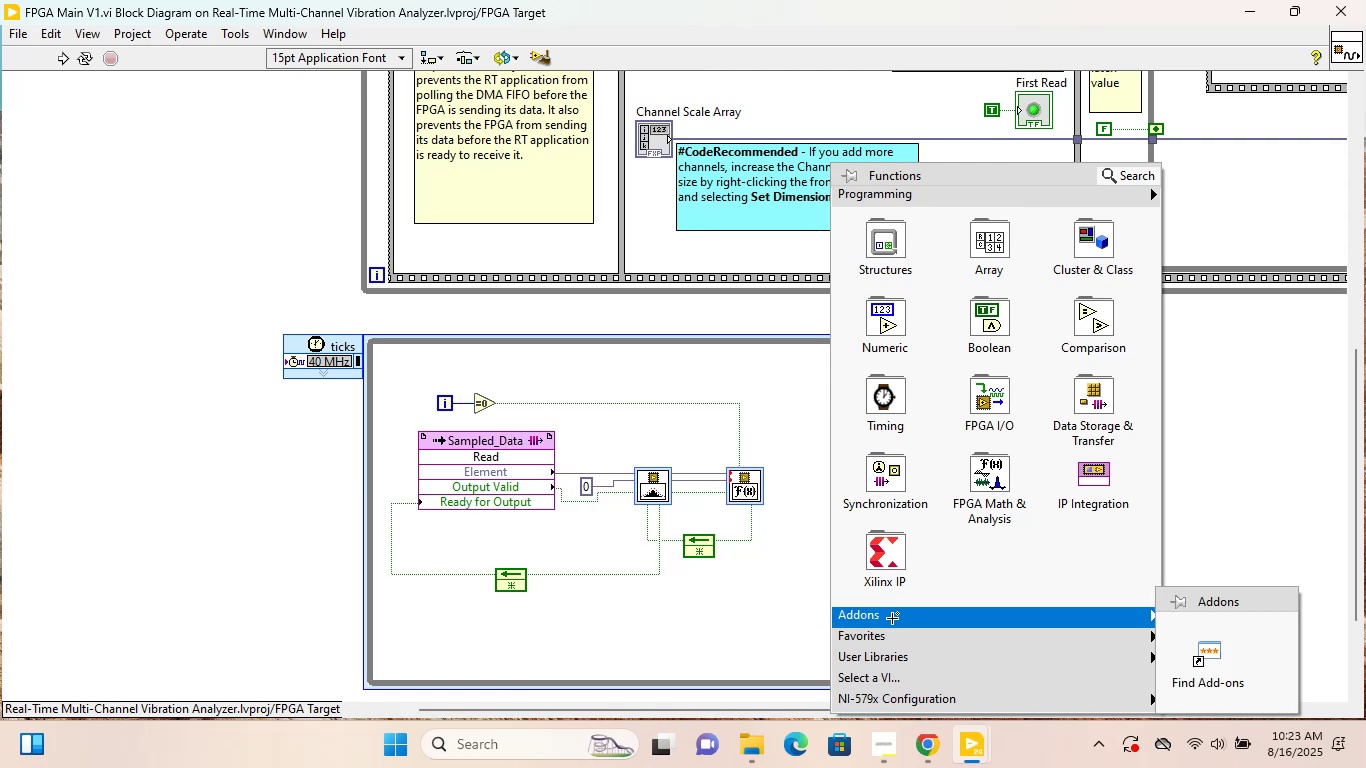 
mouse_move([900, 652])
 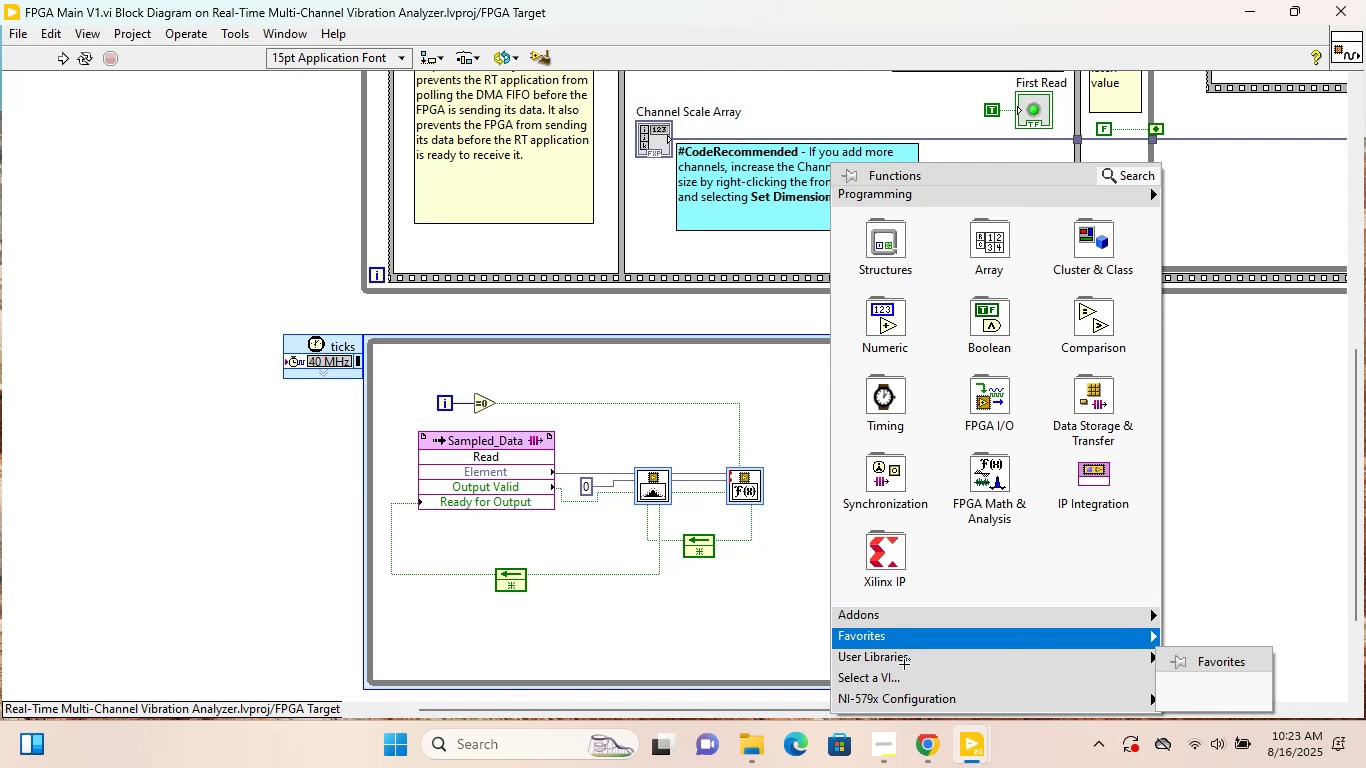 
mouse_move([878, 670])
 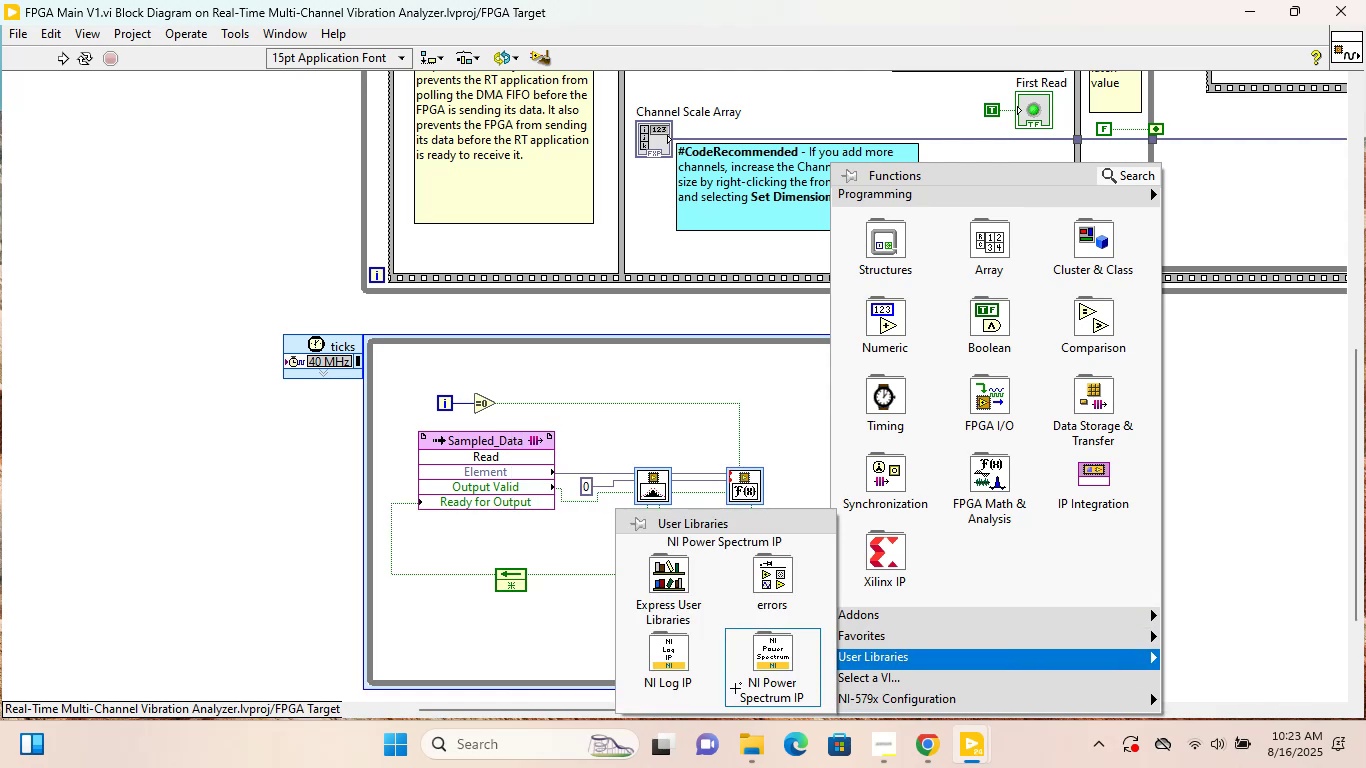 
mouse_move([661, 664])
 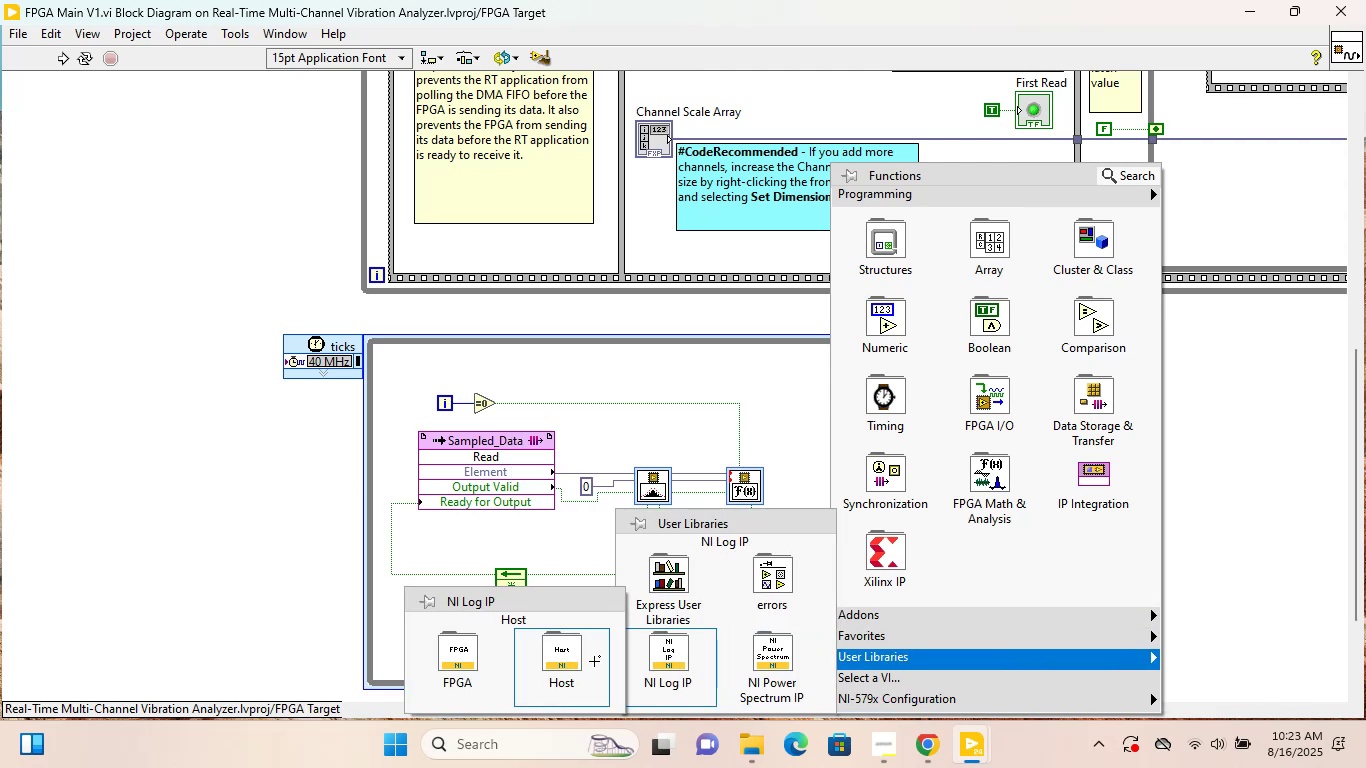 
mouse_move([486, 675])
 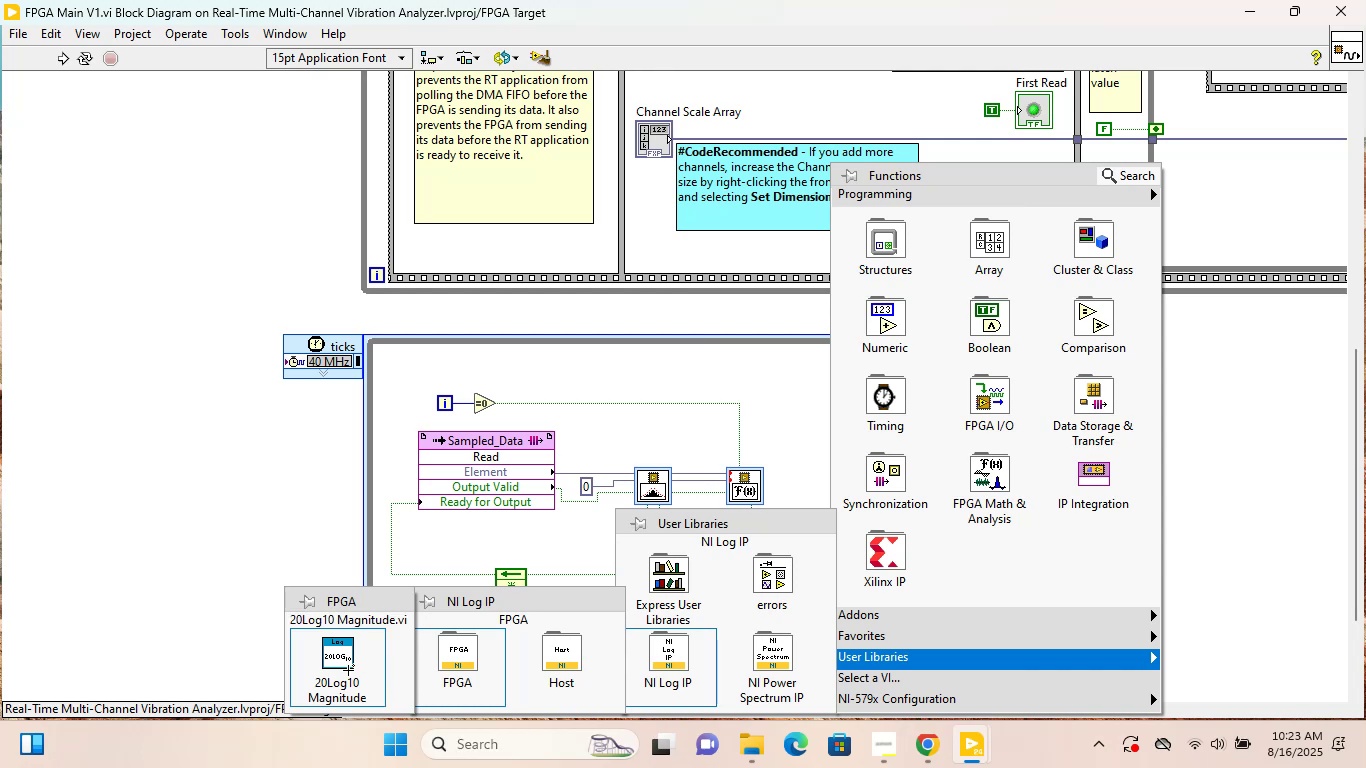 
left_click([348, 670])
 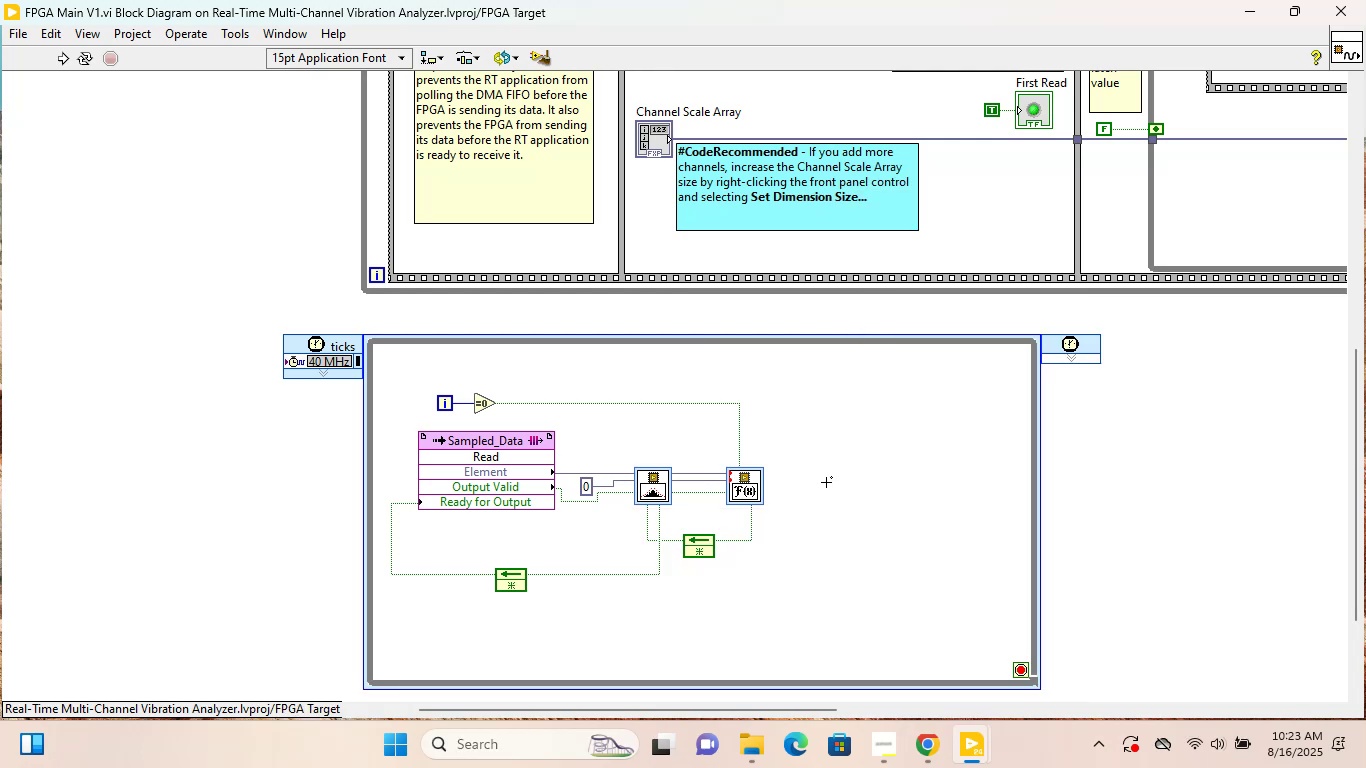 
wait(8.54)
 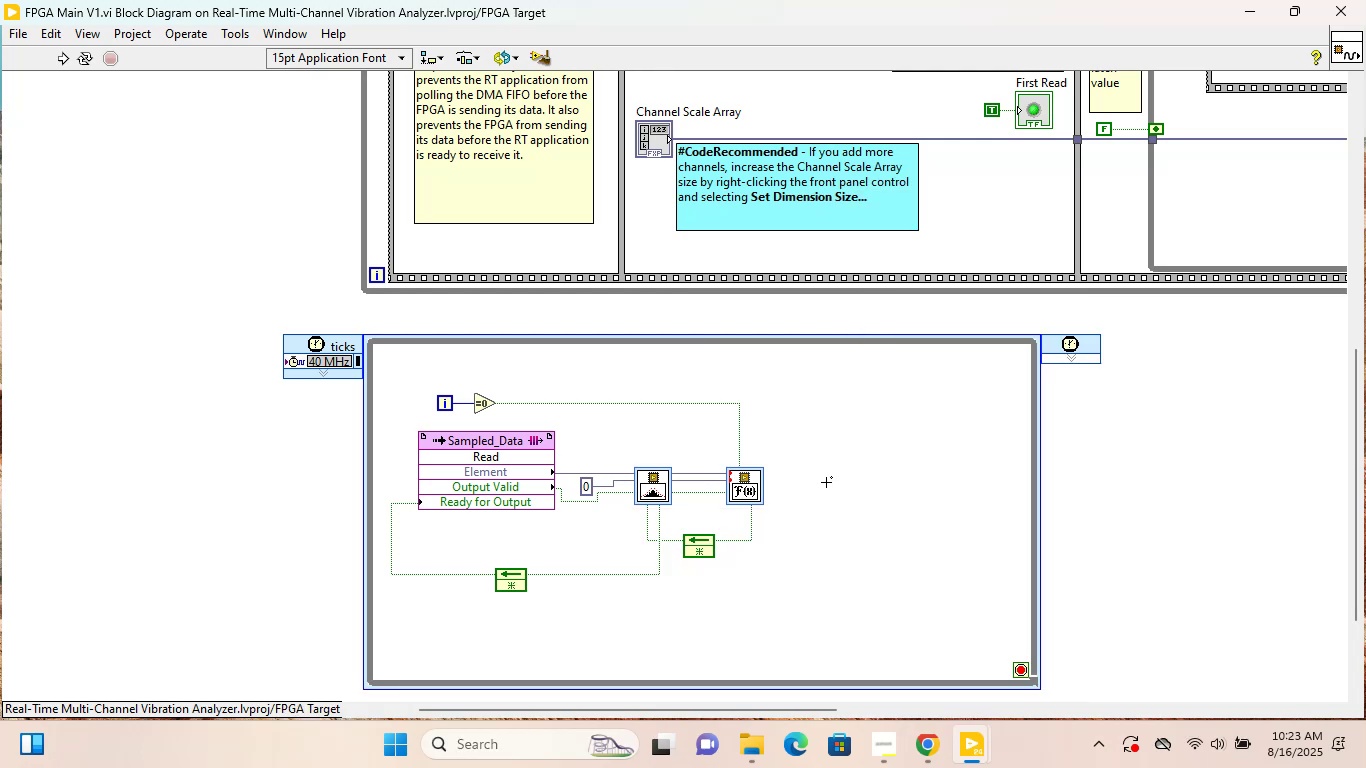 
left_click([826, 482])
 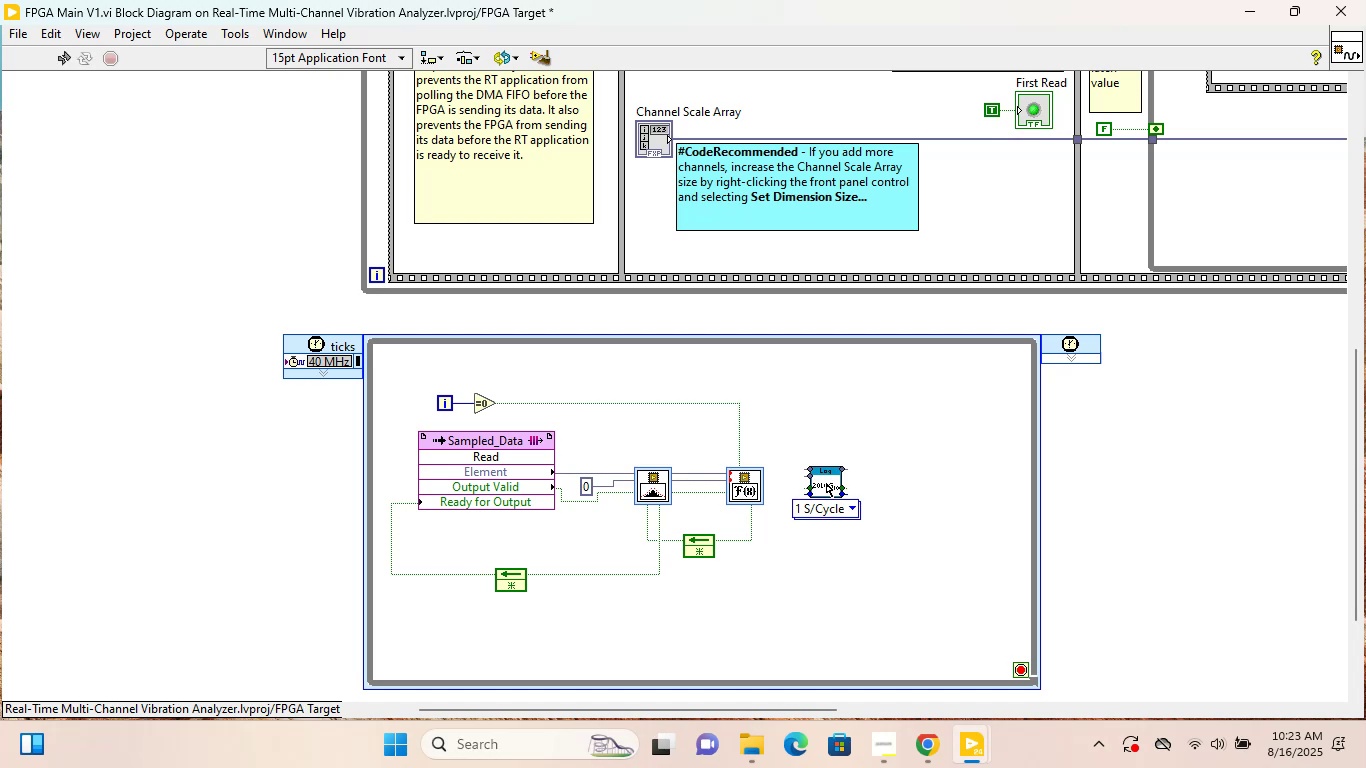 
left_click_drag(start_coordinate=[826, 483], to_coordinate=[835, 492])
 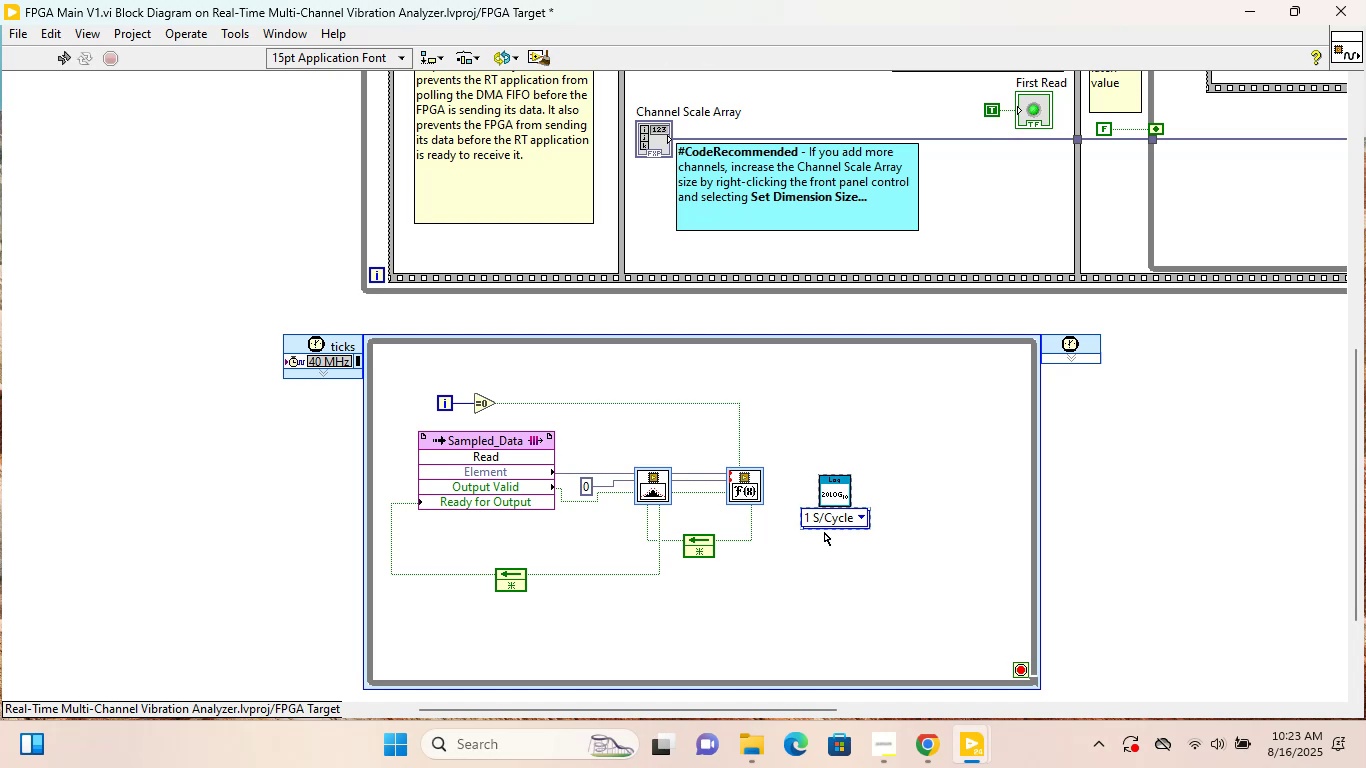 
left_click([818, 566])
 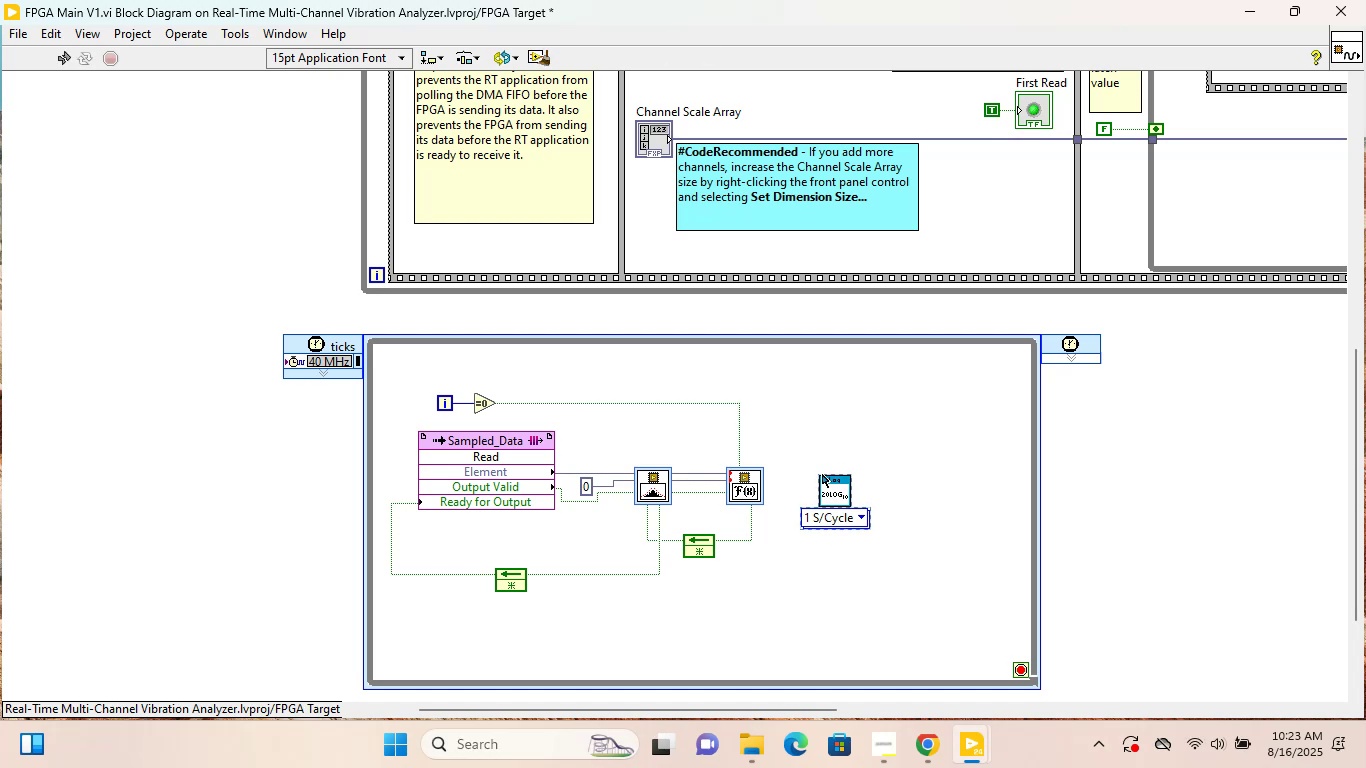 
wait(9.01)
 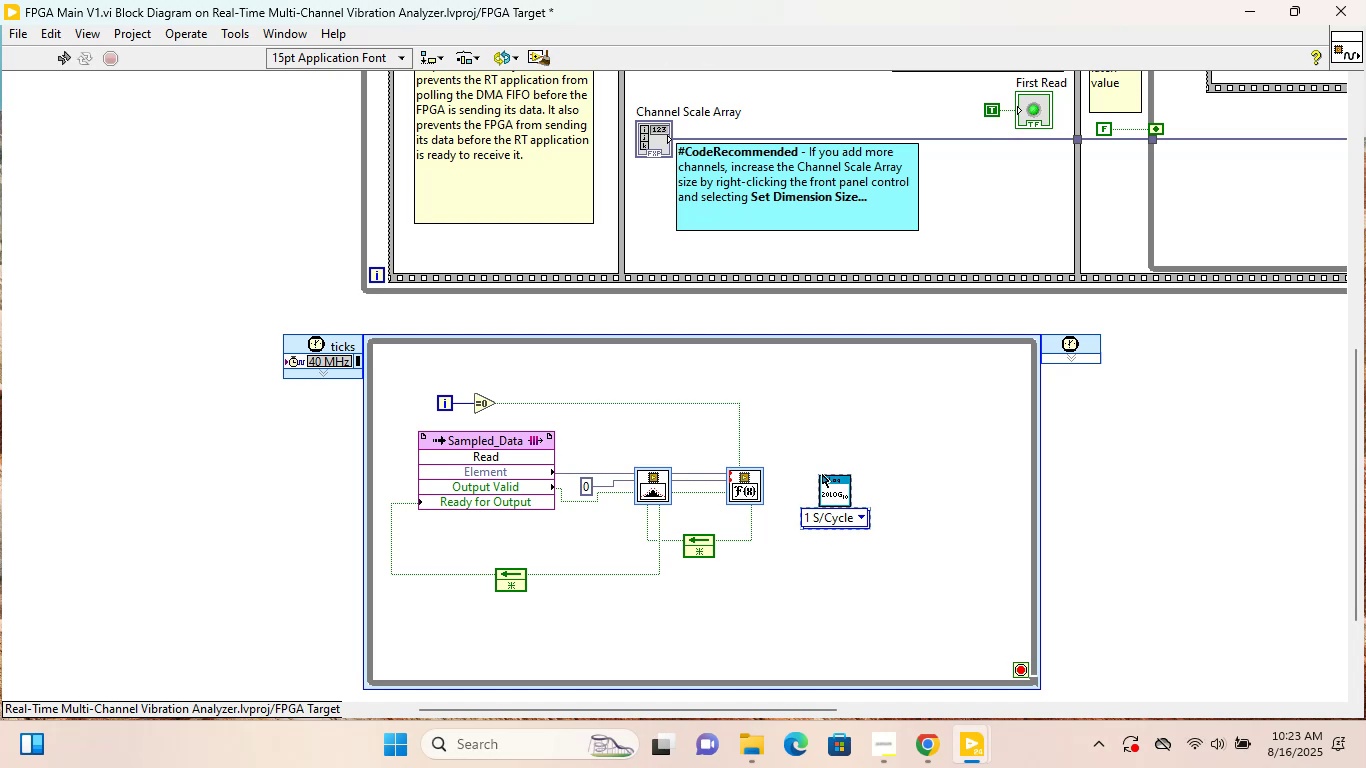 
left_click([837, 429])
 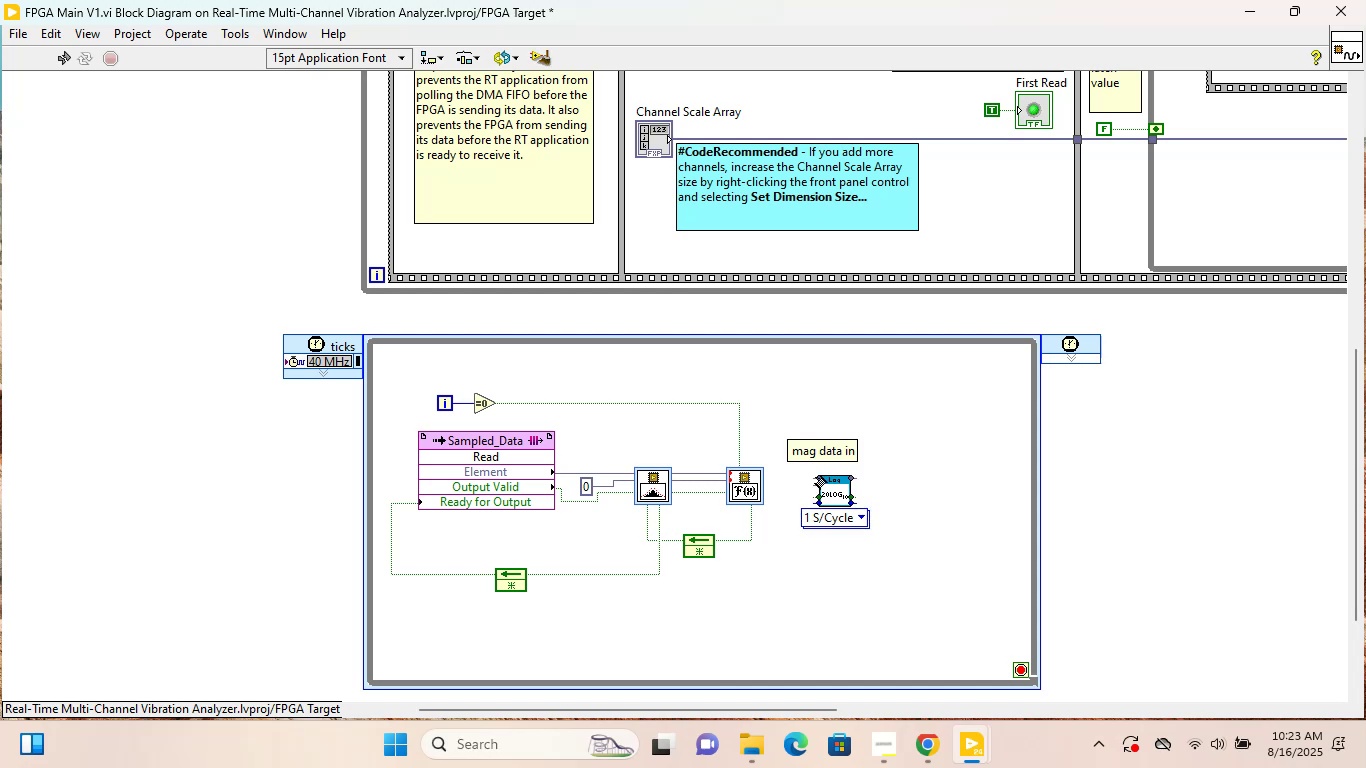 
left_click([815, 477])
 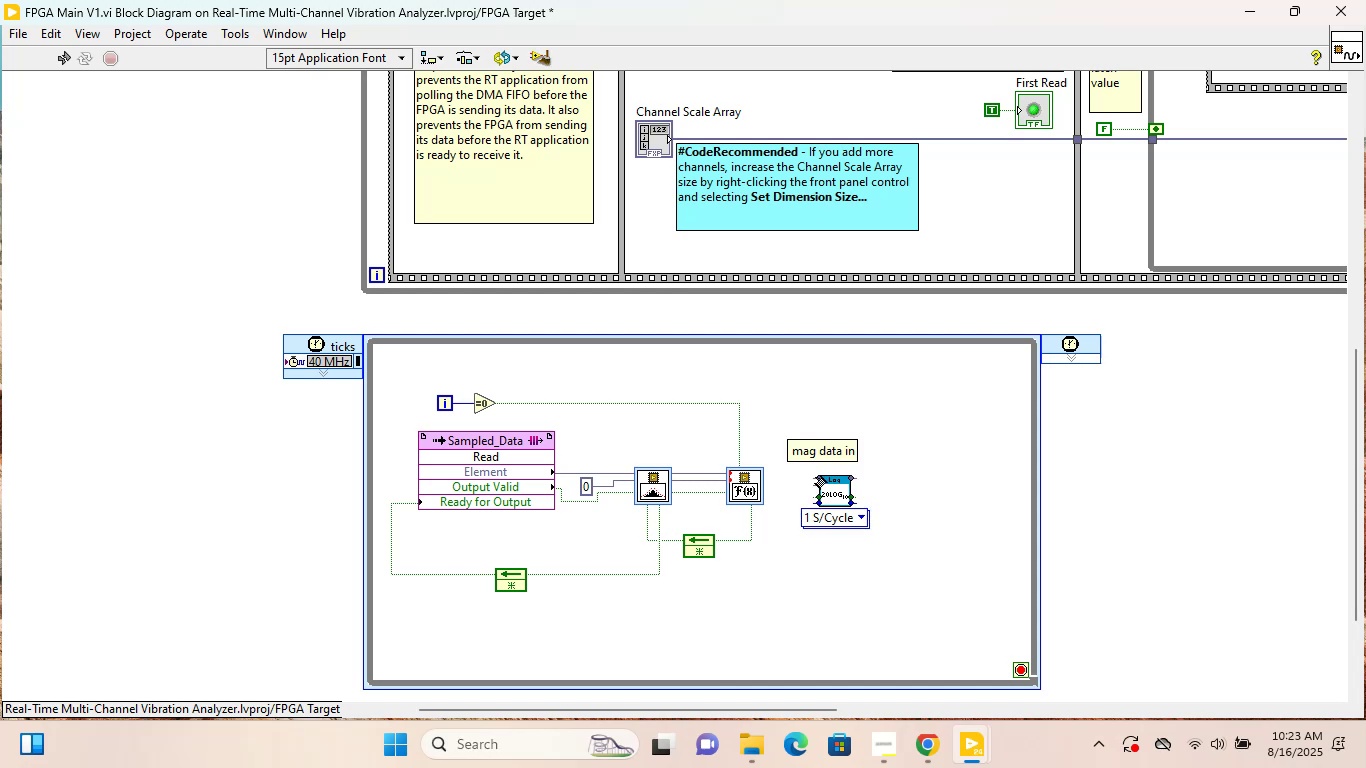 
key(Escape)
 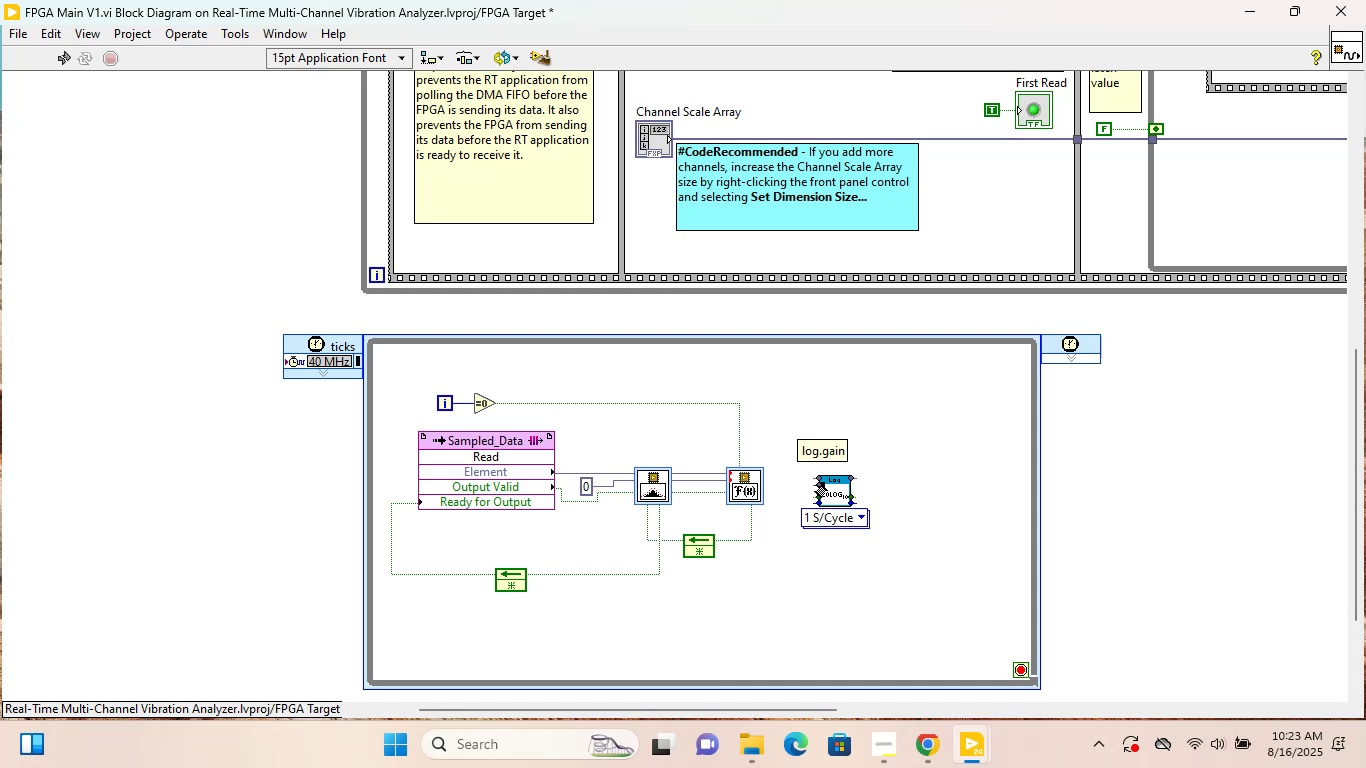 
left_click_drag(start_coordinate=[831, 493], to_coordinate=[899, 486])
 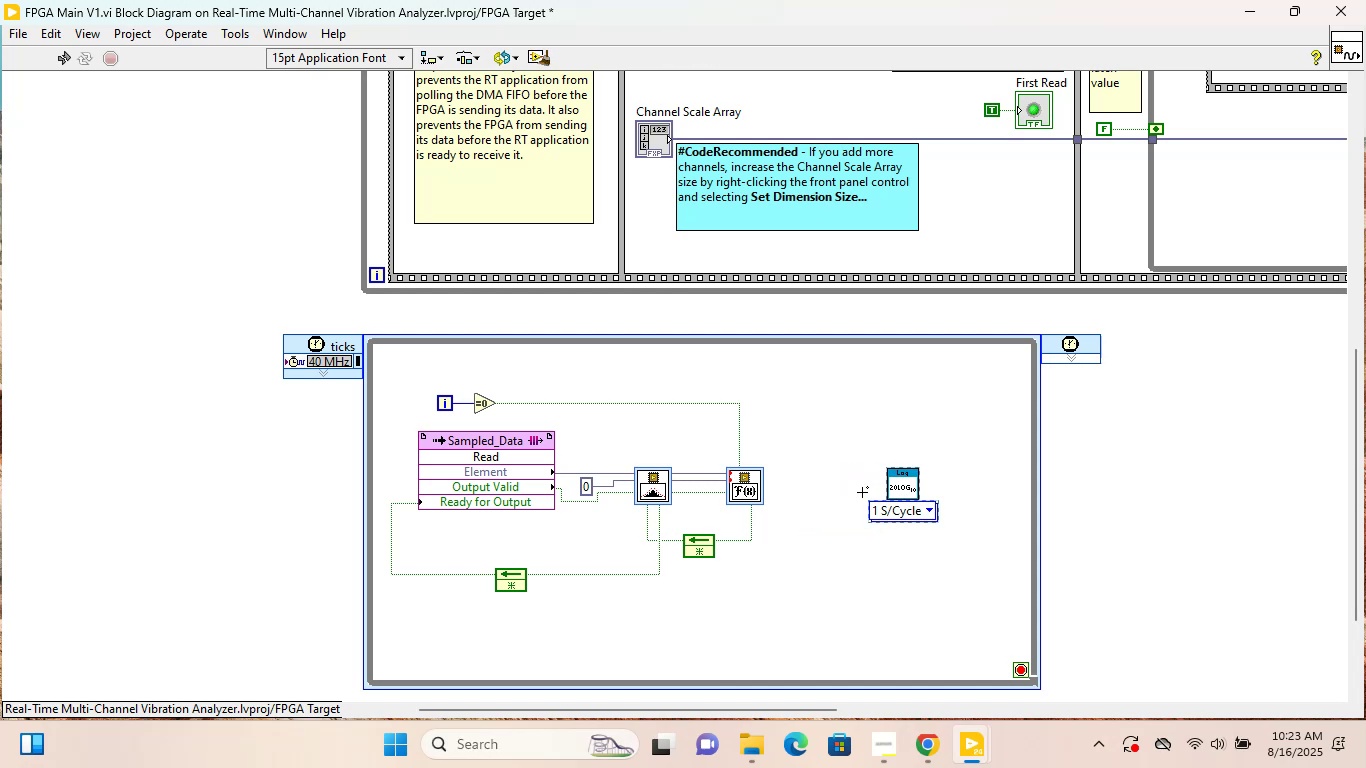 
left_click([858, 492])
 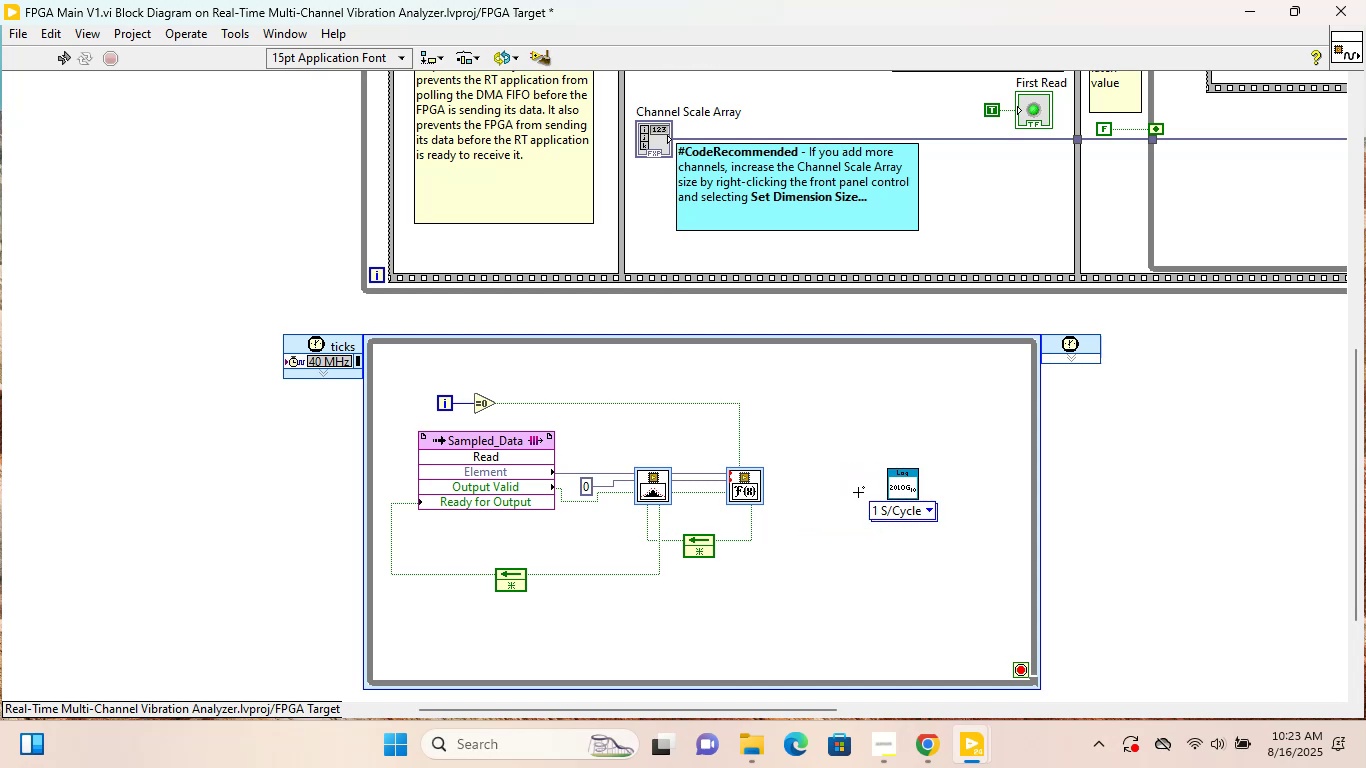 
right_click([858, 492])
 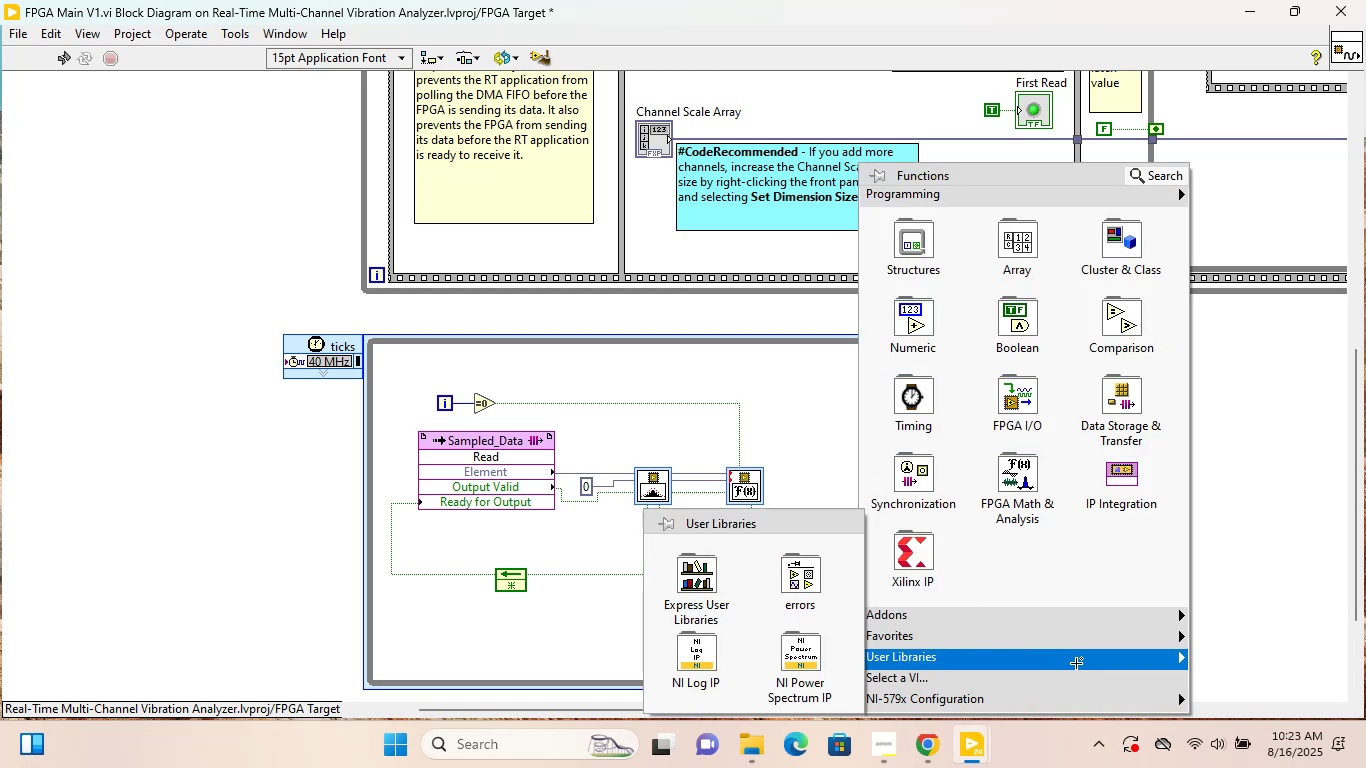 
mouse_move([800, 695])
 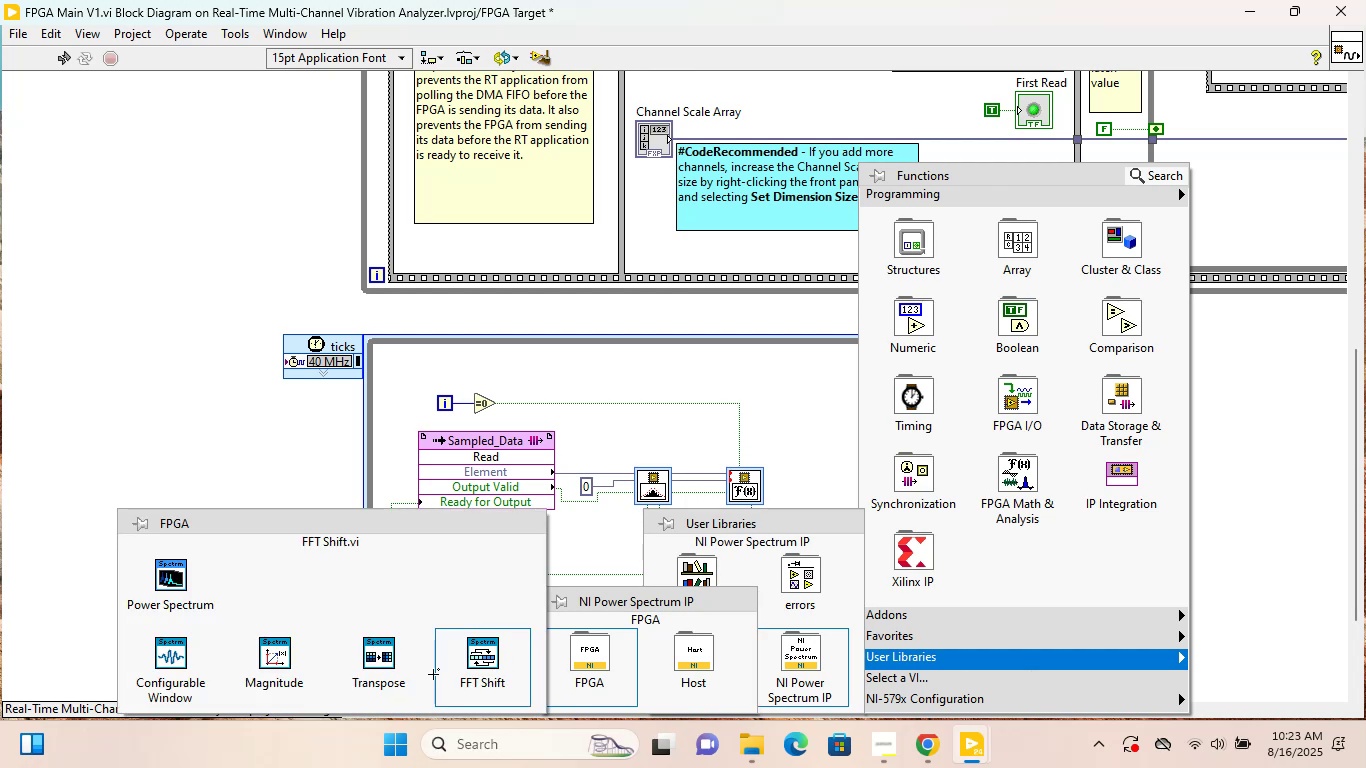 
left_click([289, 679])
 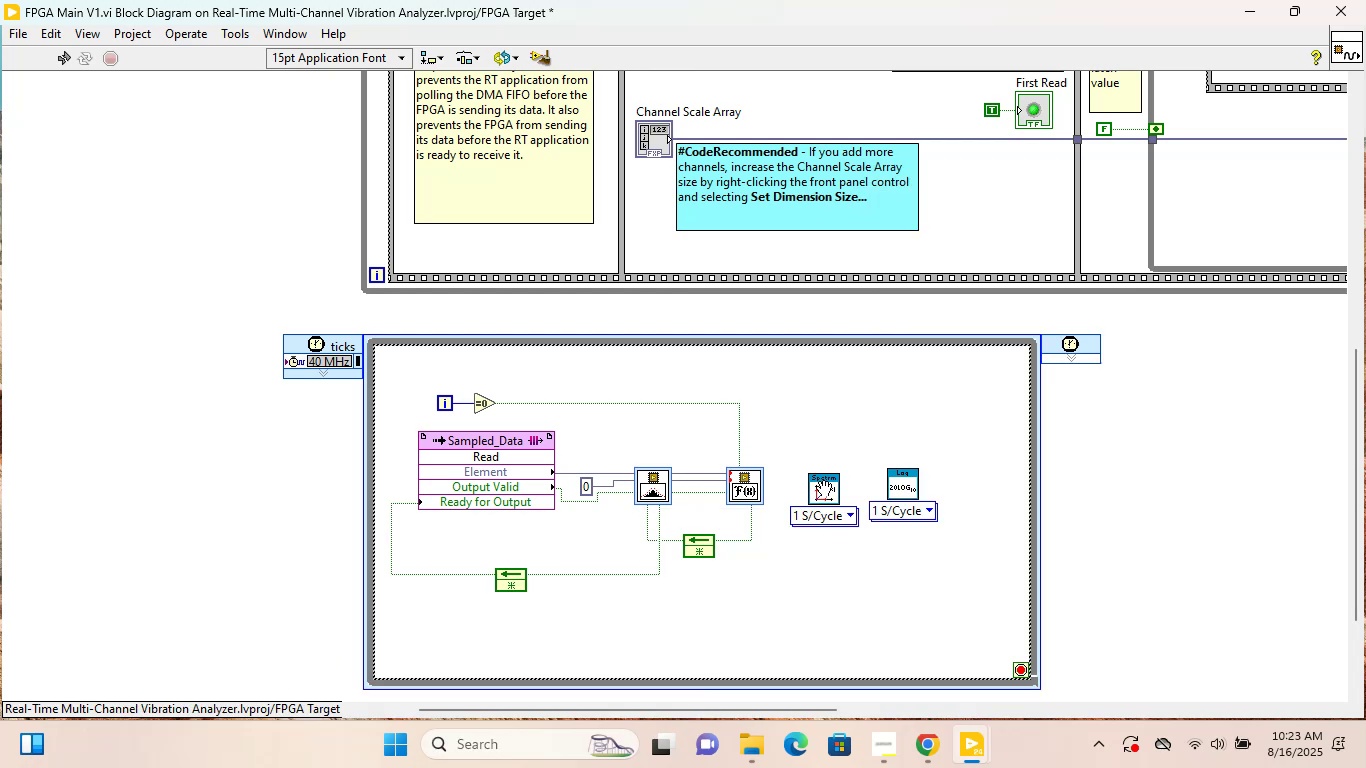 
left_click([817, 491])
 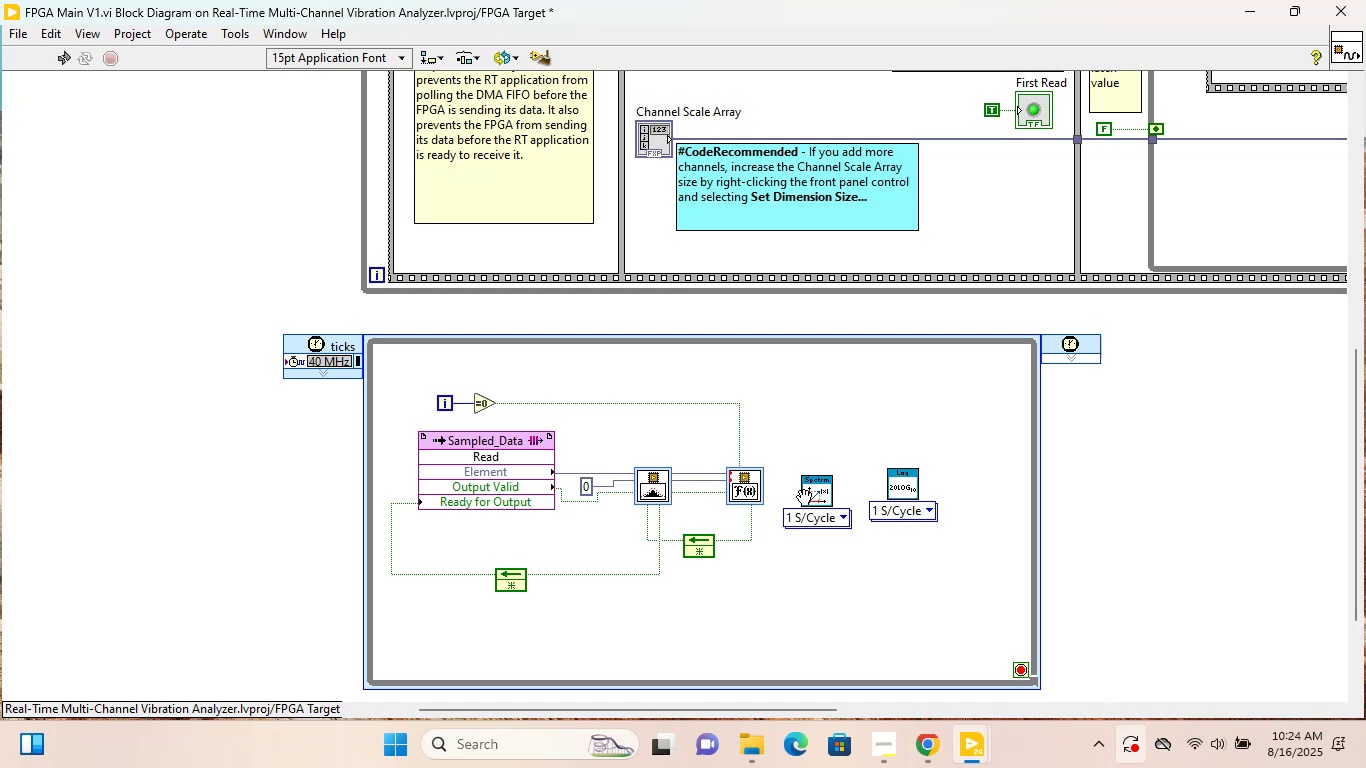 
wait(40.38)
 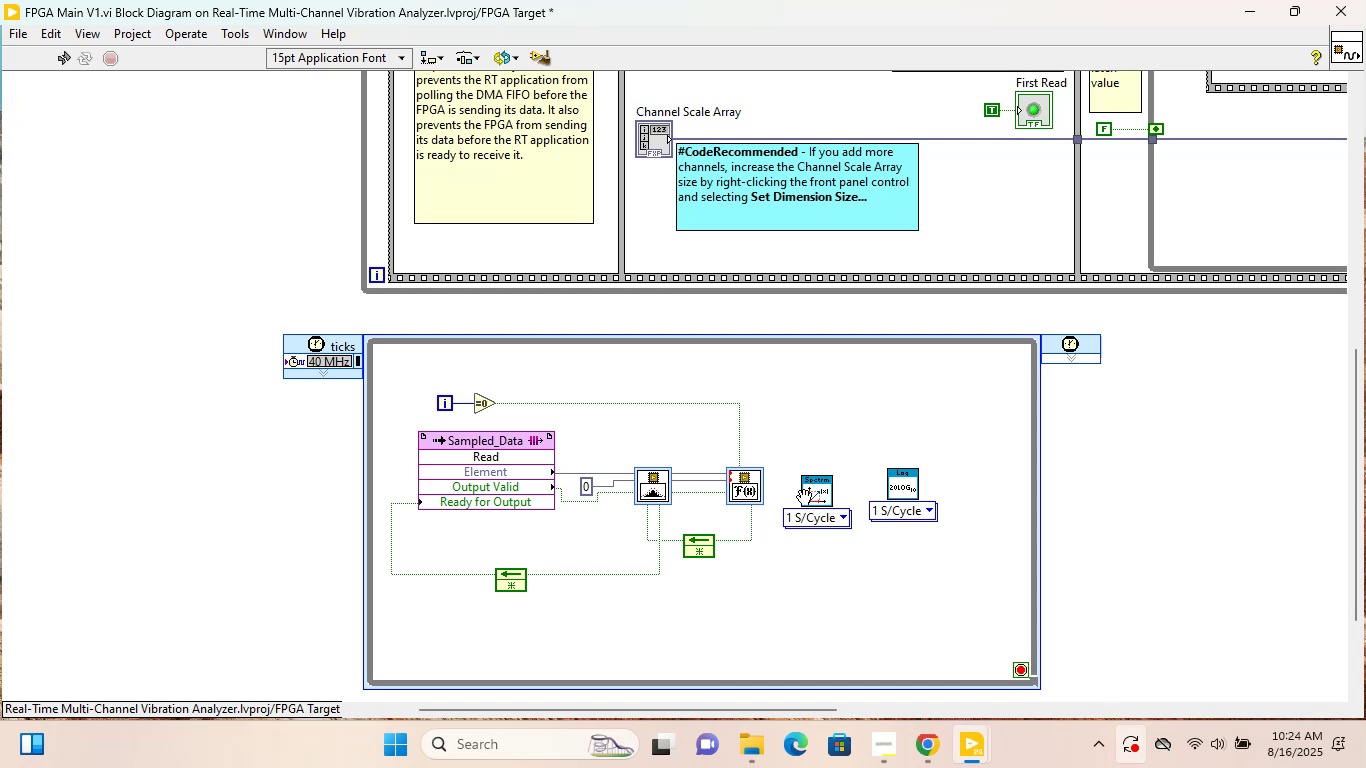 
left_click([801, 475])
 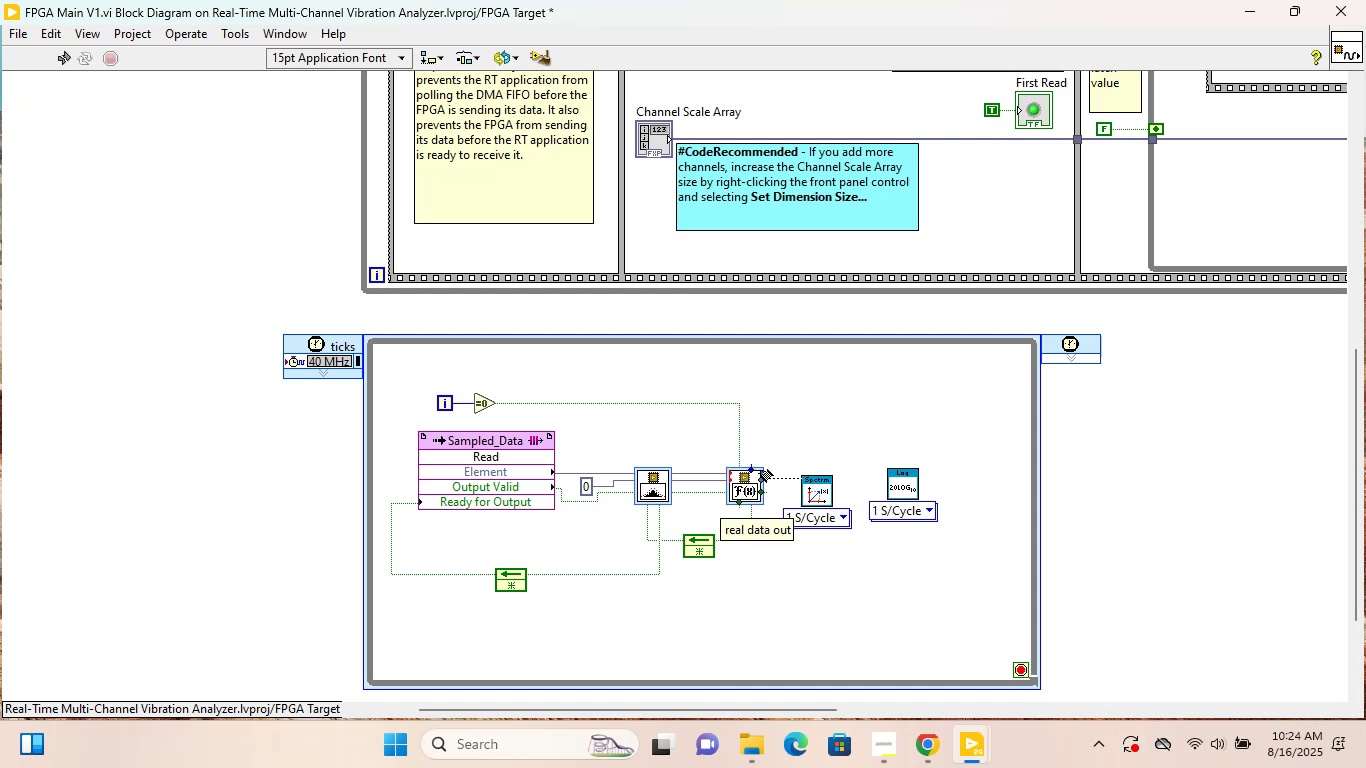 
left_click([761, 470])
 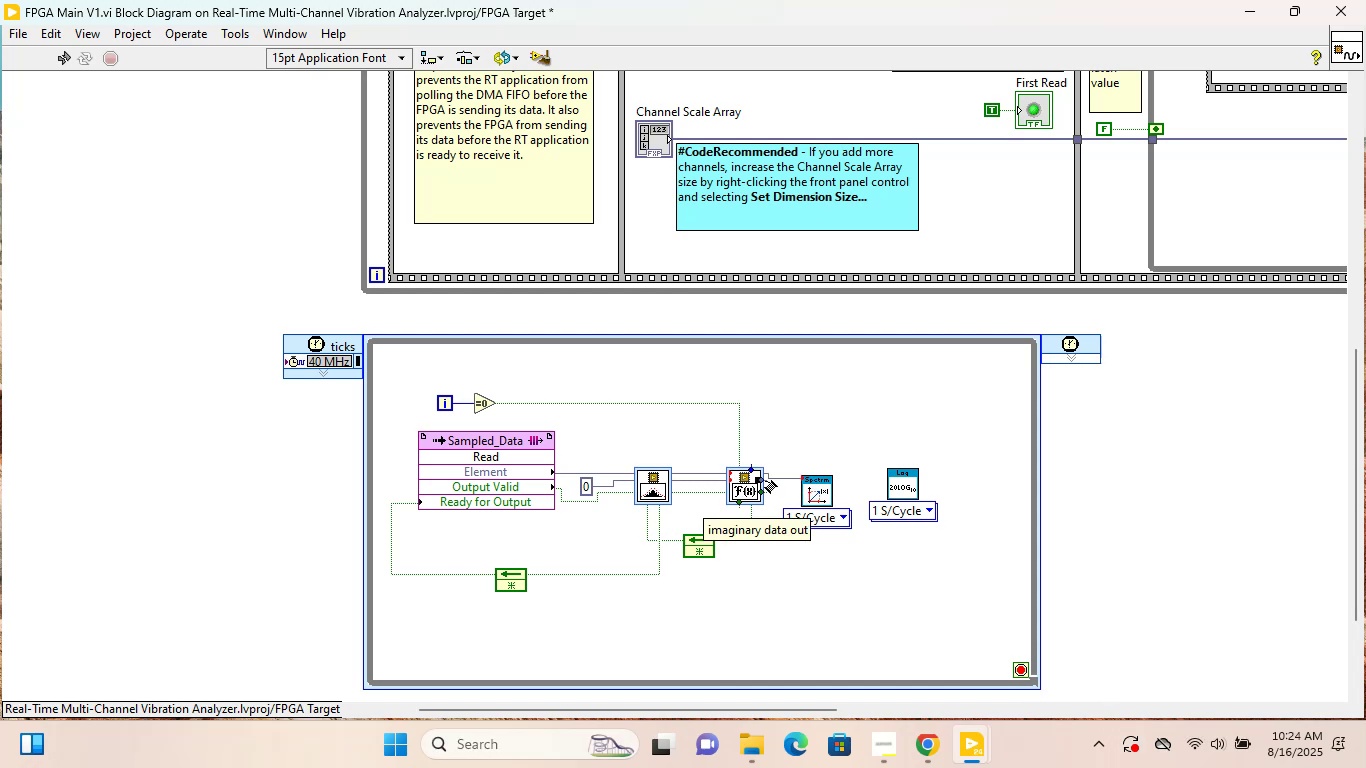 
left_click([764, 481])
 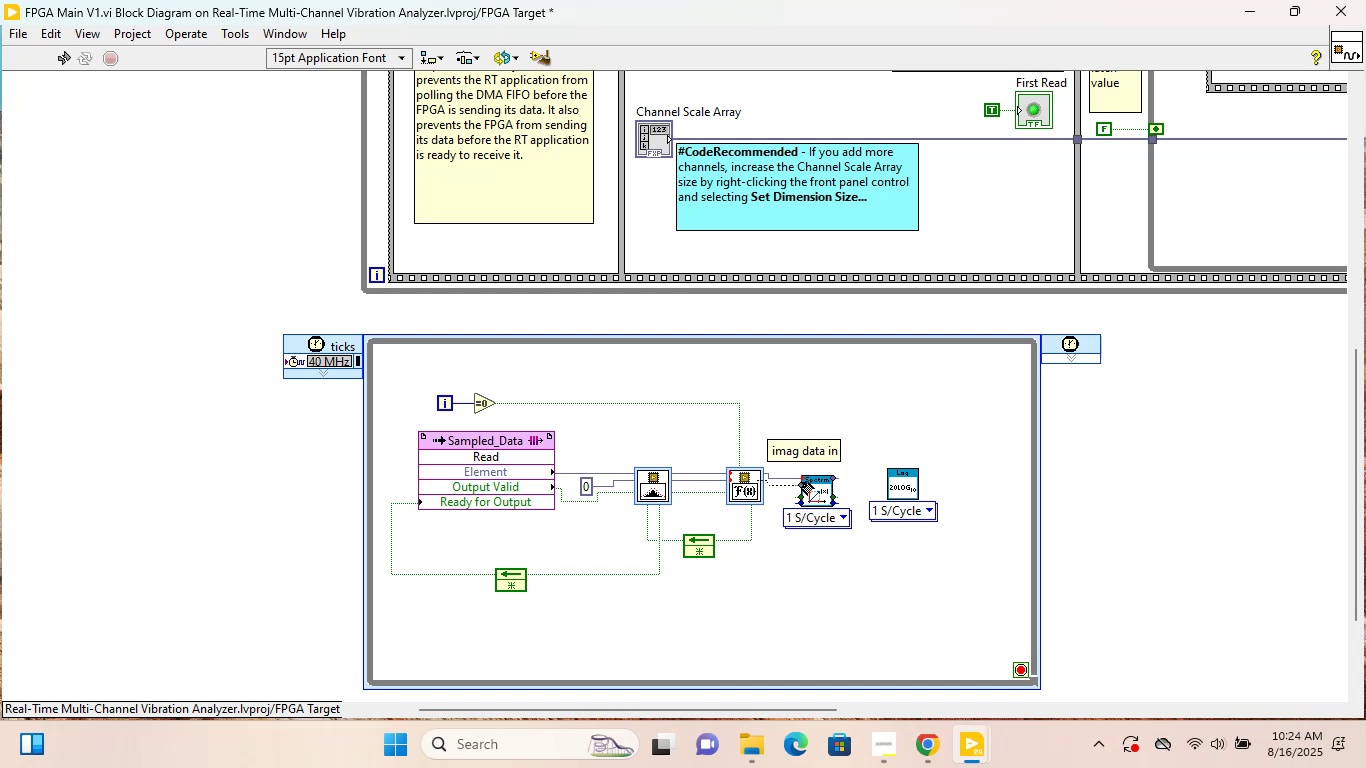 
left_click([802, 483])
 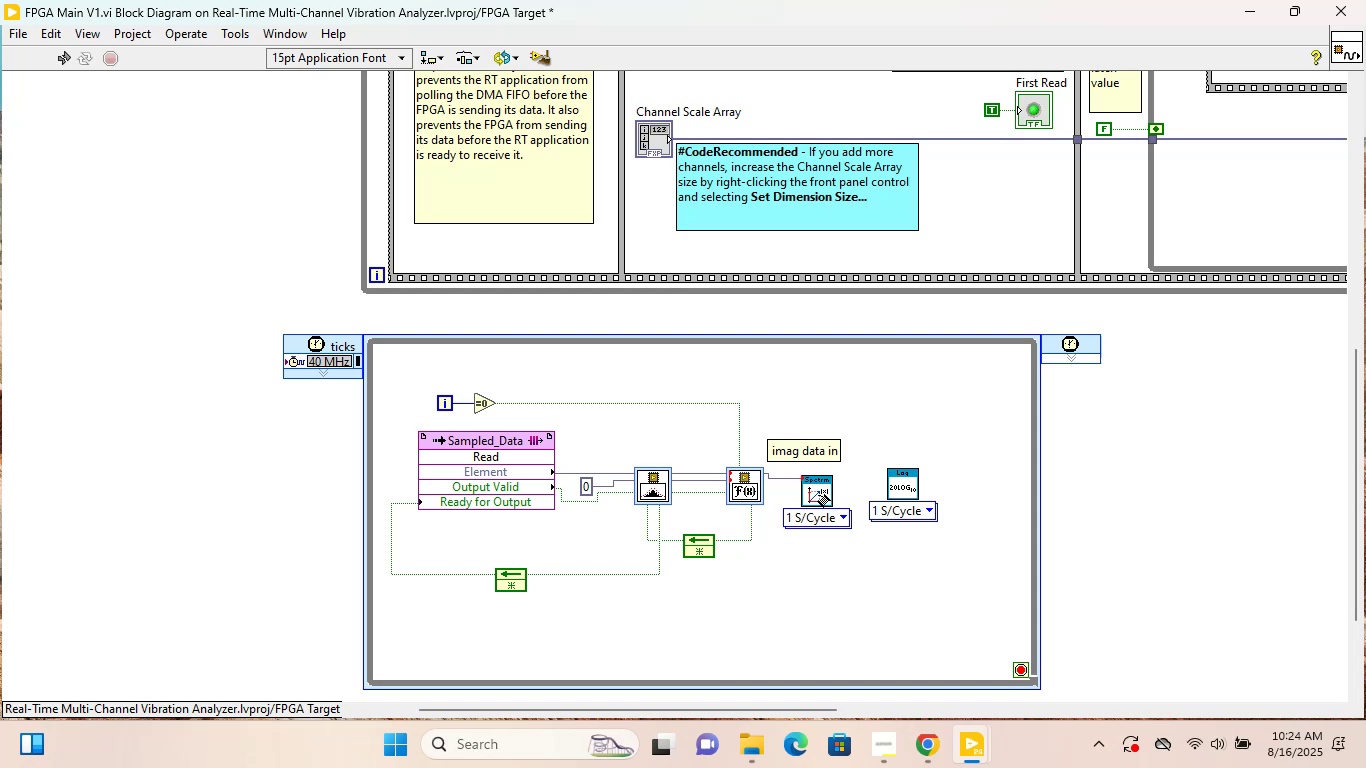 
left_click_drag(start_coordinate=[818, 495], to_coordinate=[821, 485])
 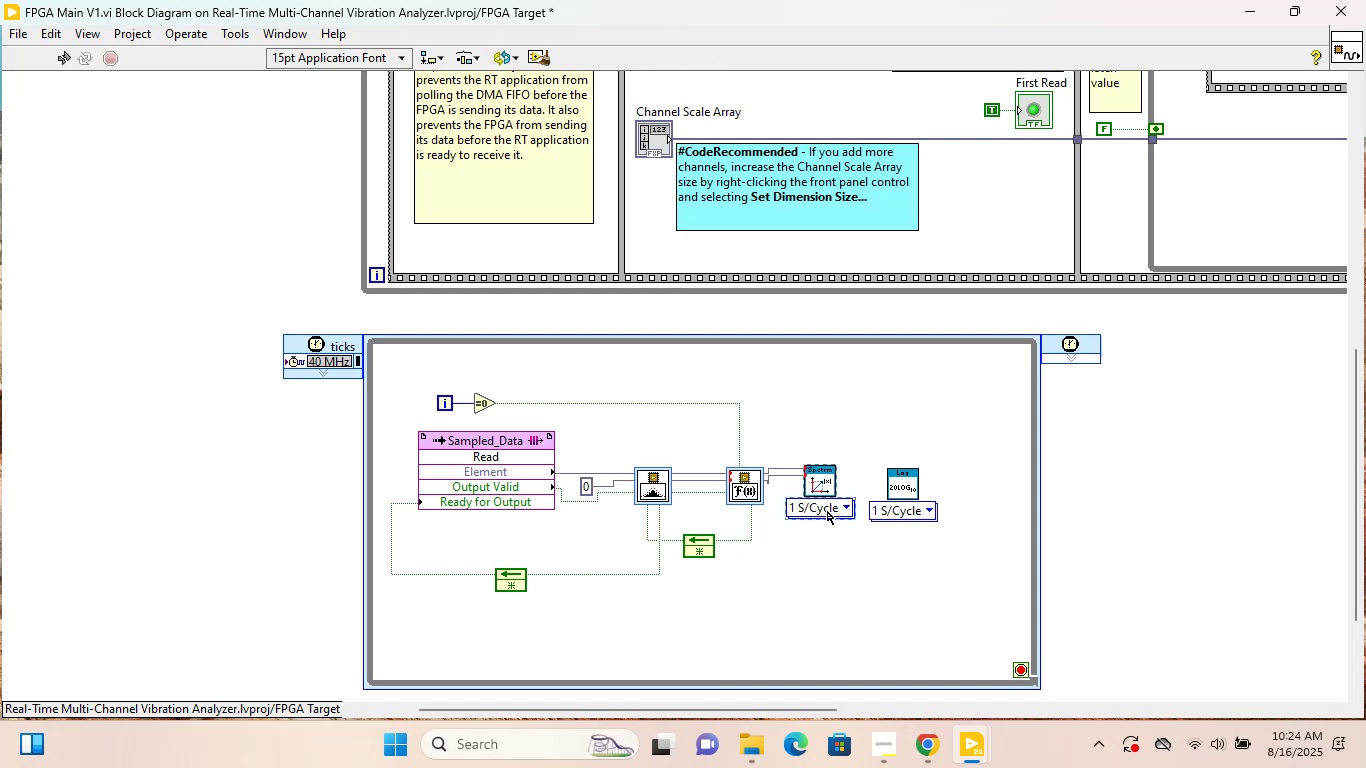 
key(ArrowDown)
 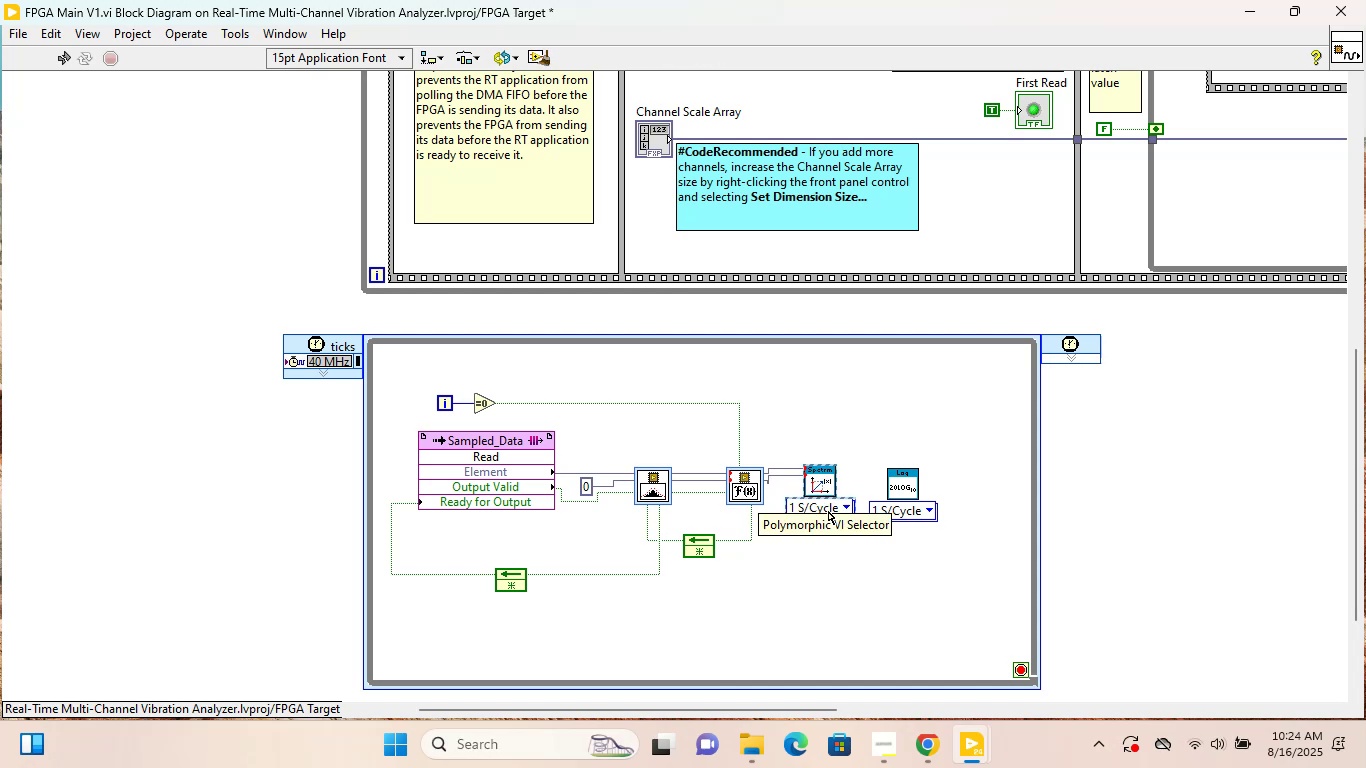 
key(ArrowDown)
 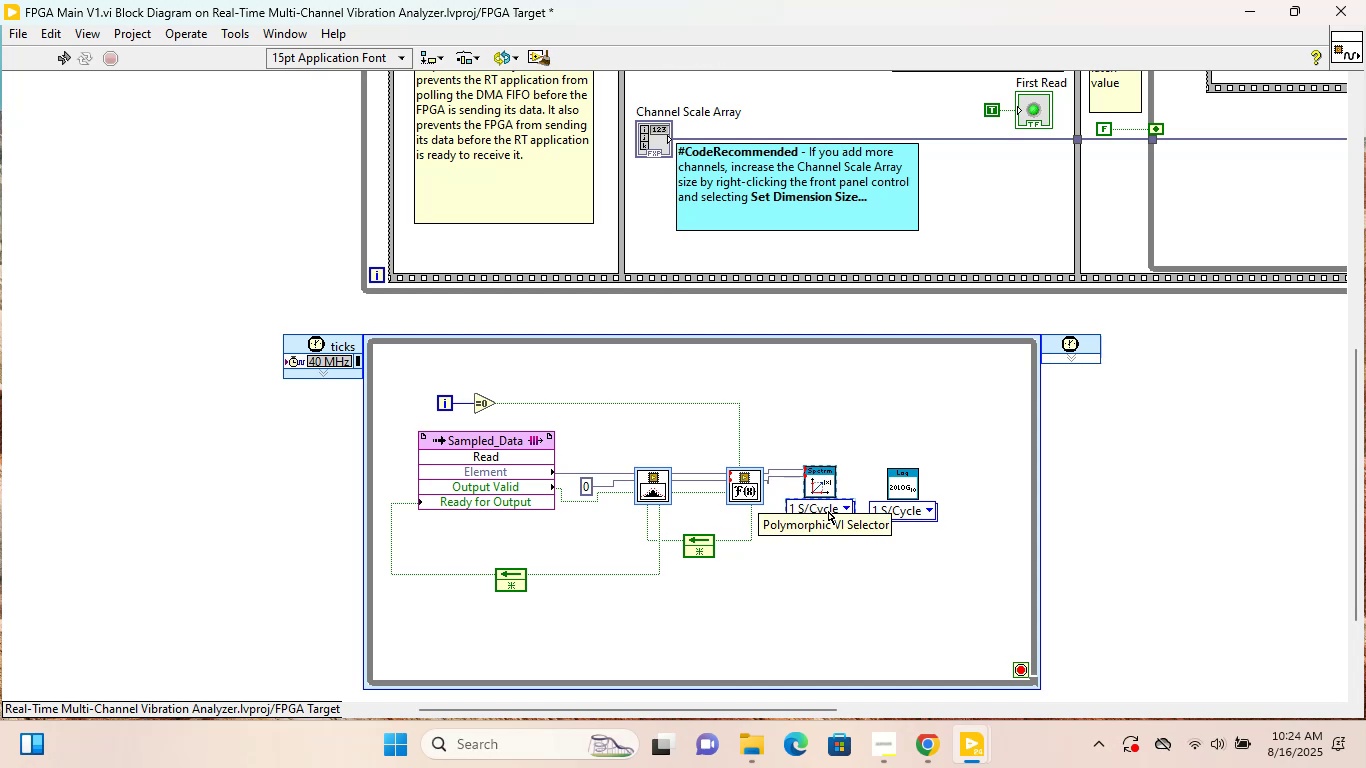 
key(ArrowDown)
 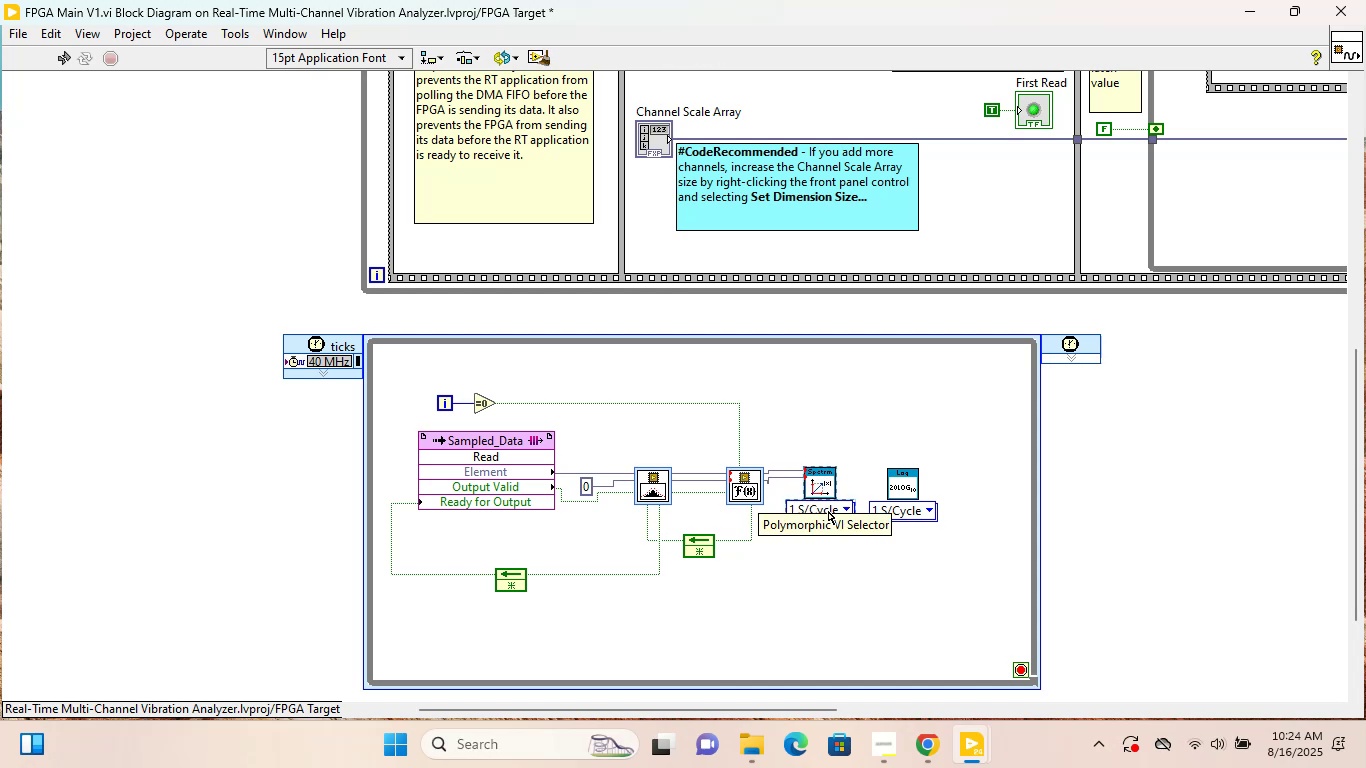 
key(ArrowDown)
 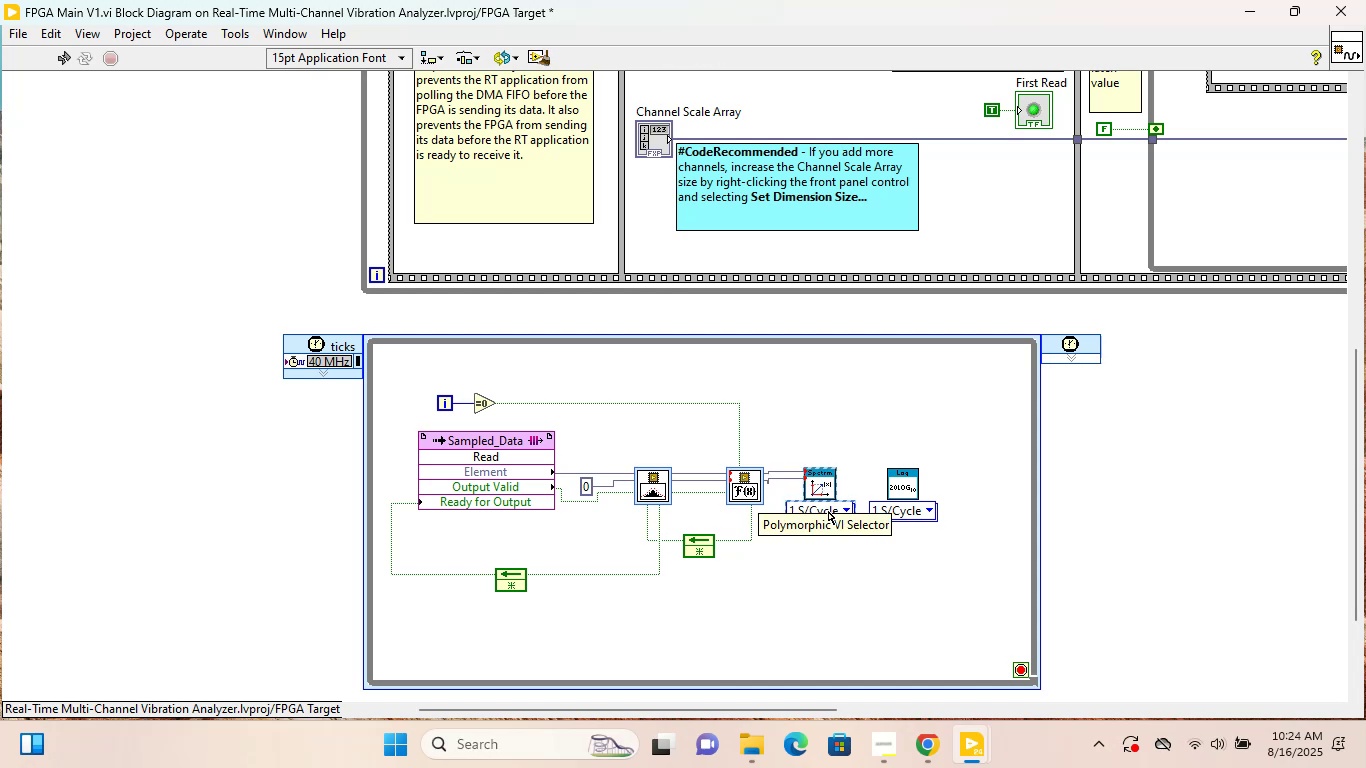 
key(ArrowDown)
 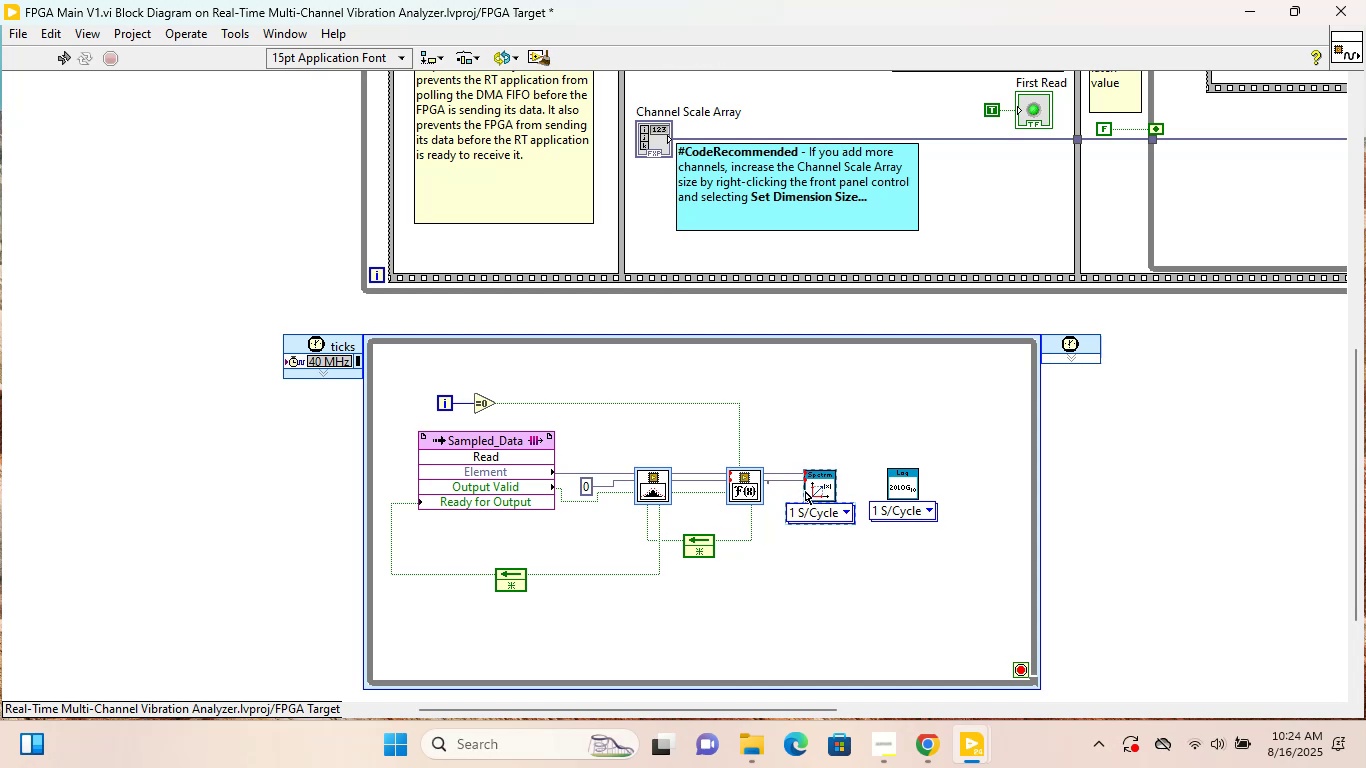 
left_click([785, 480])
 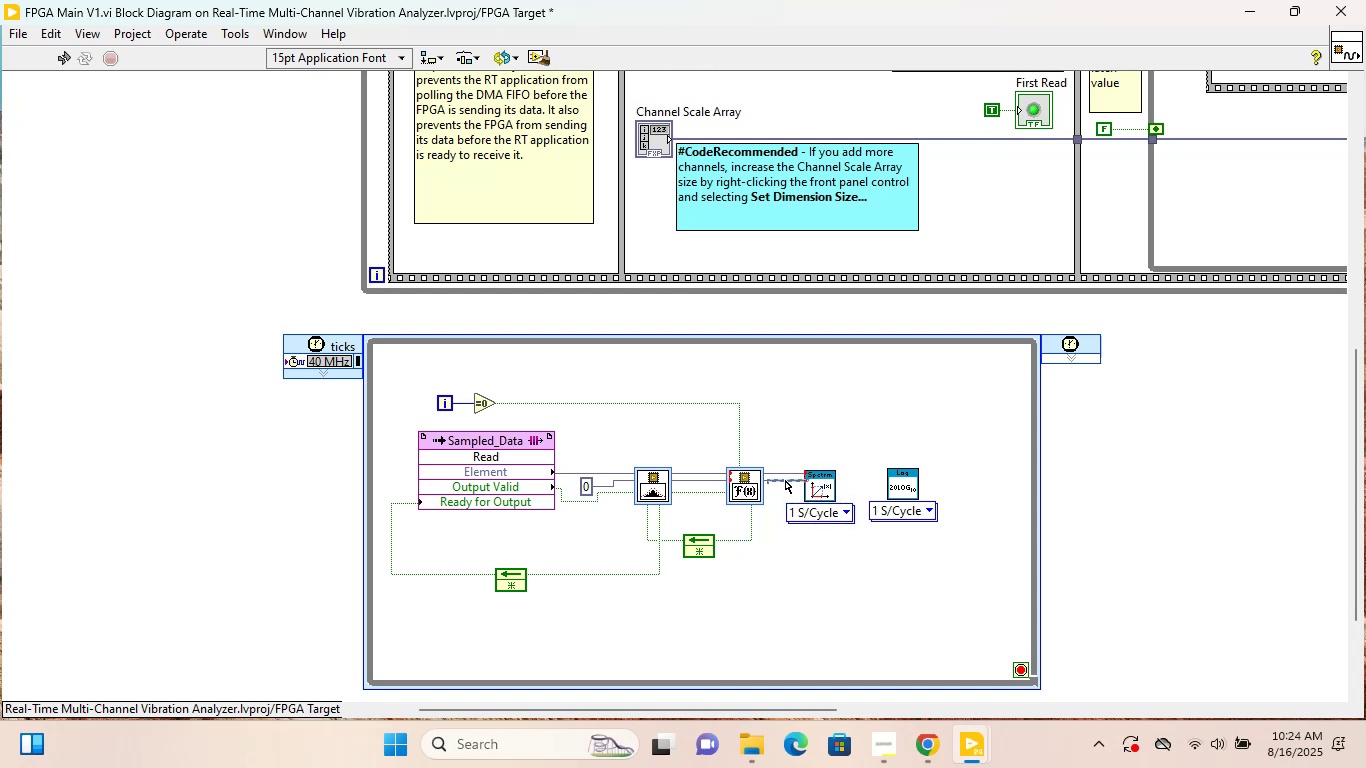 
right_click([785, 480])
 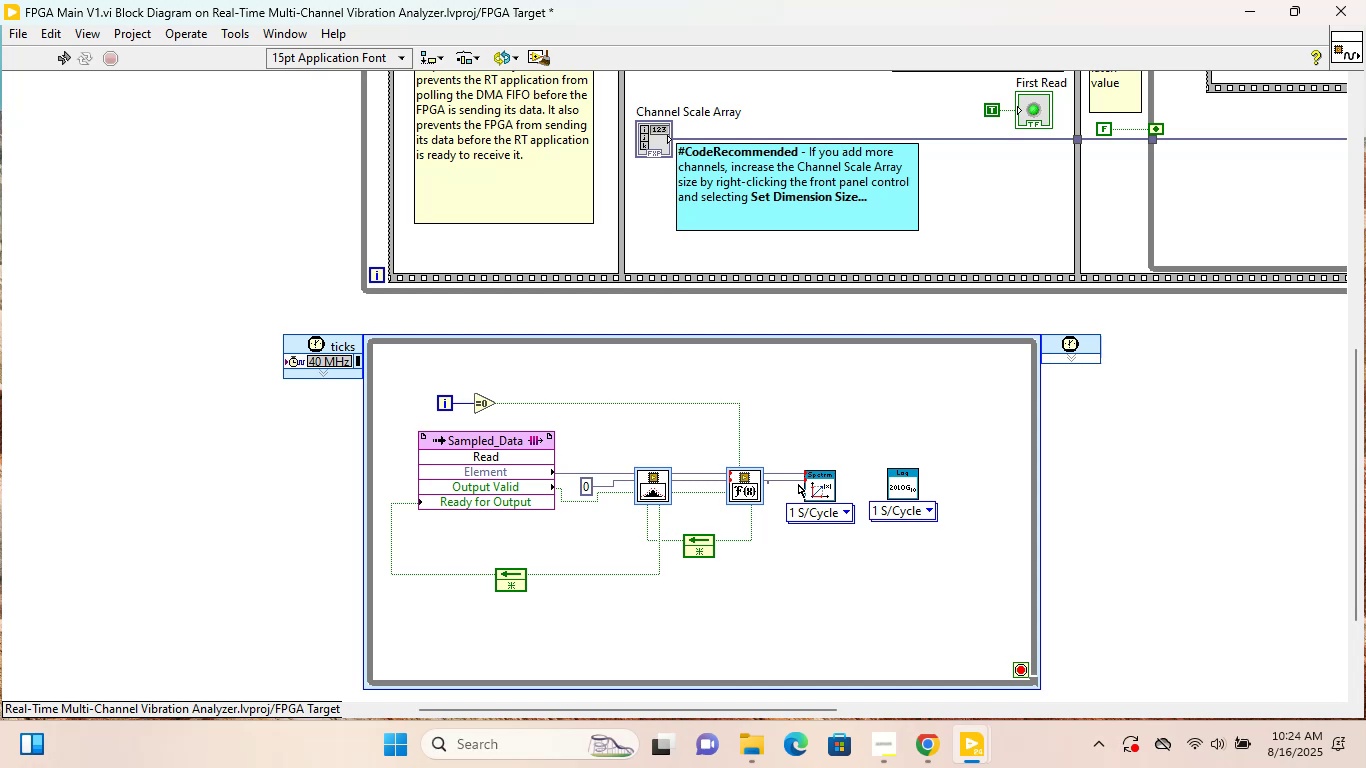 
wait(6.12)
 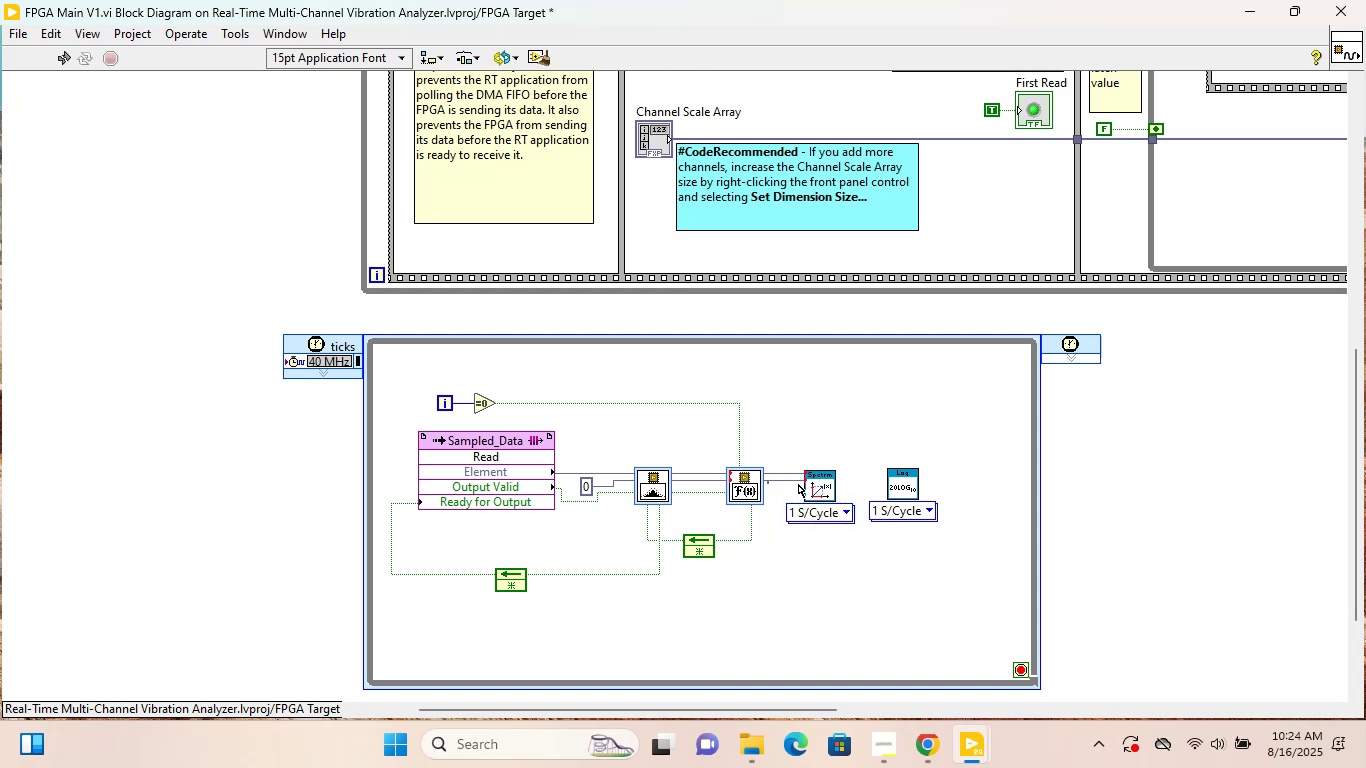 
left_click([834, 455])
 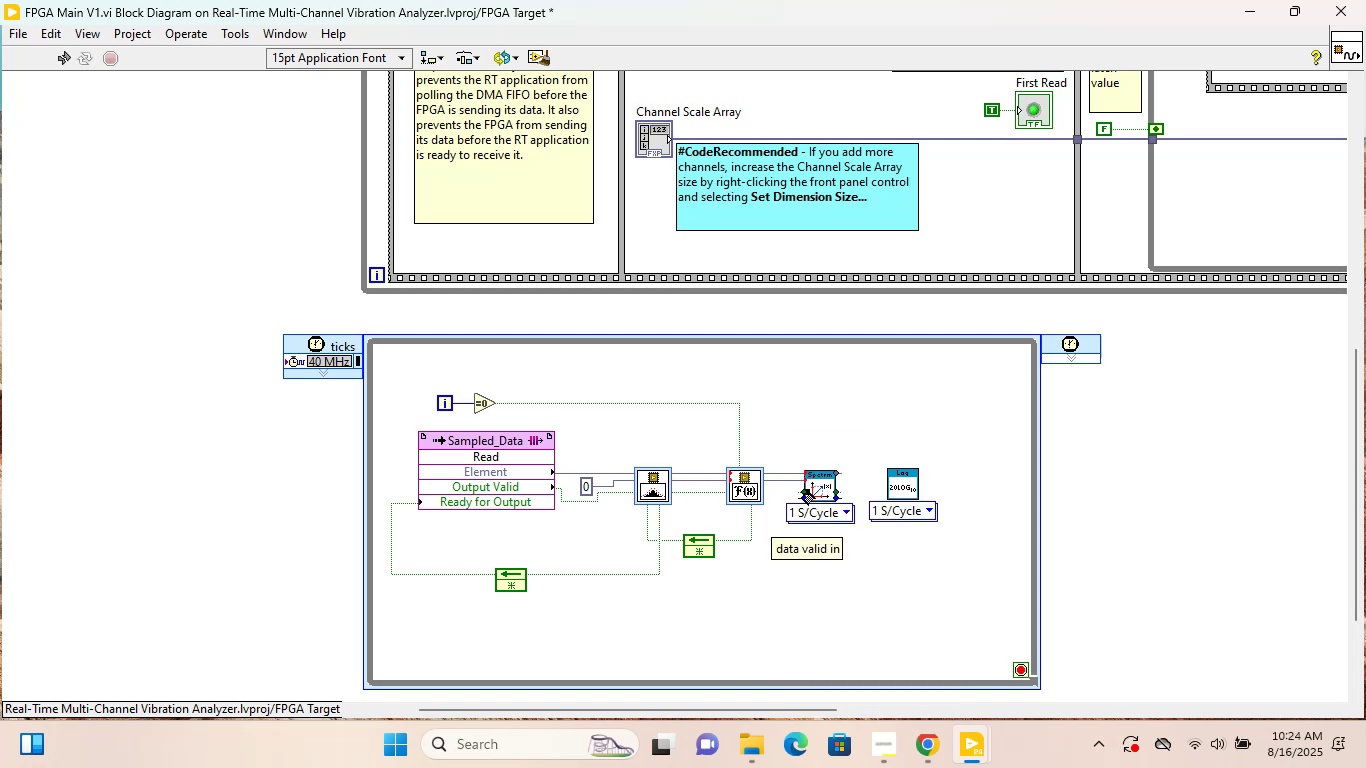 
left_click([803, 493])
 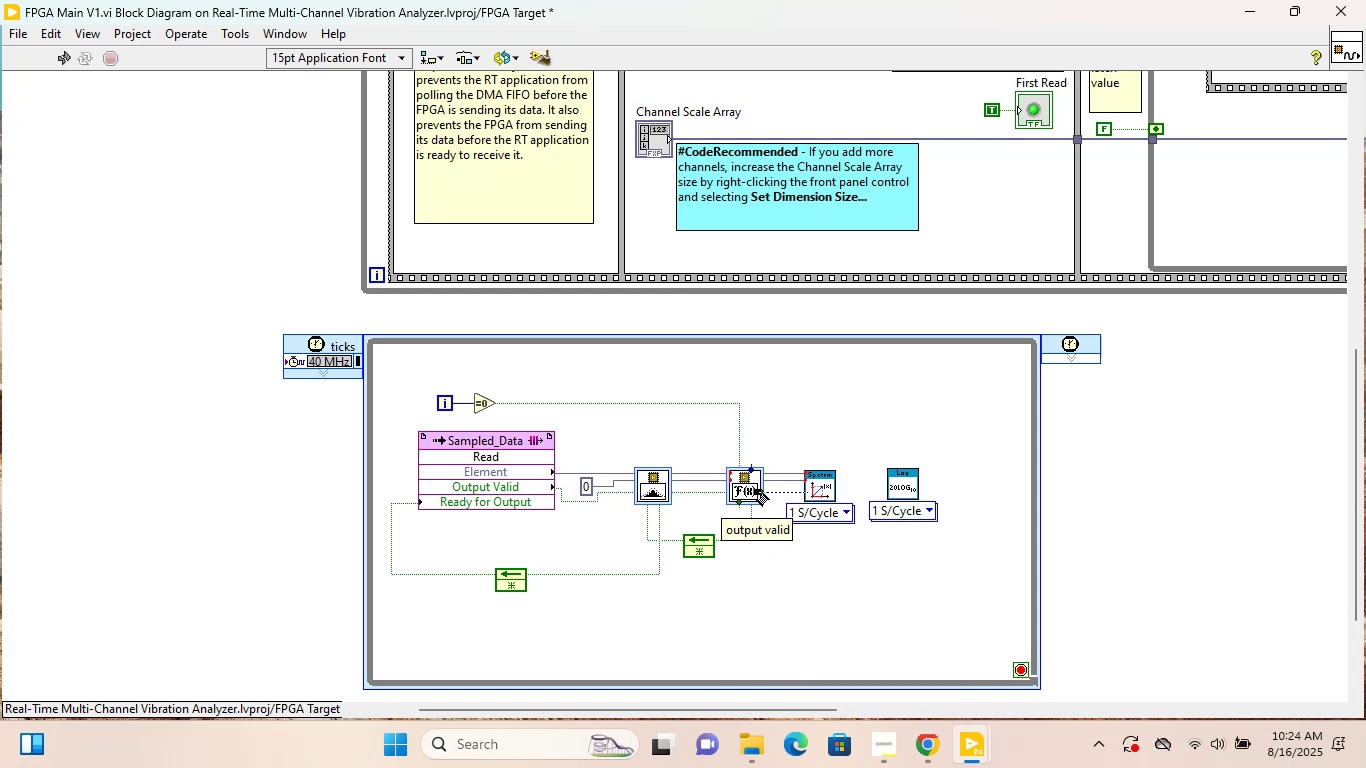 
left_click([757, 494])
 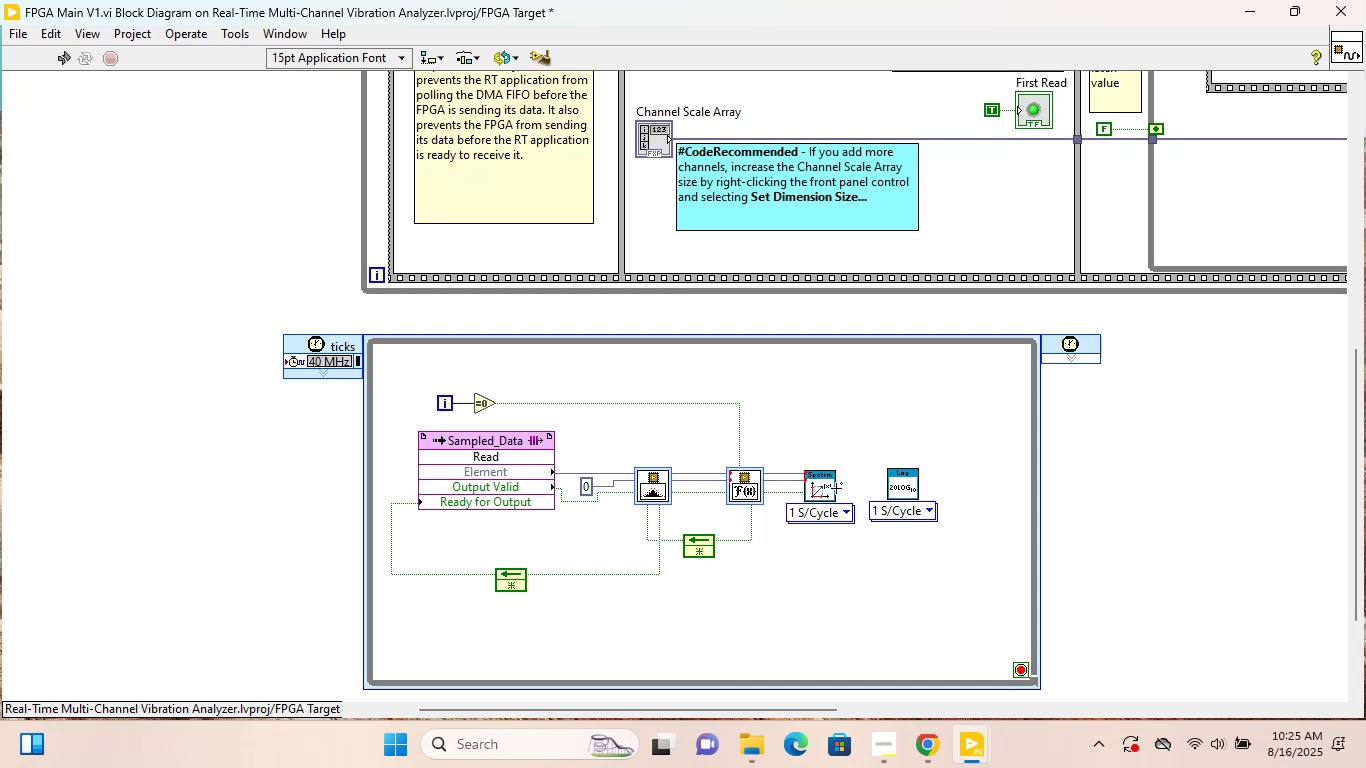 
wait(5.04)
 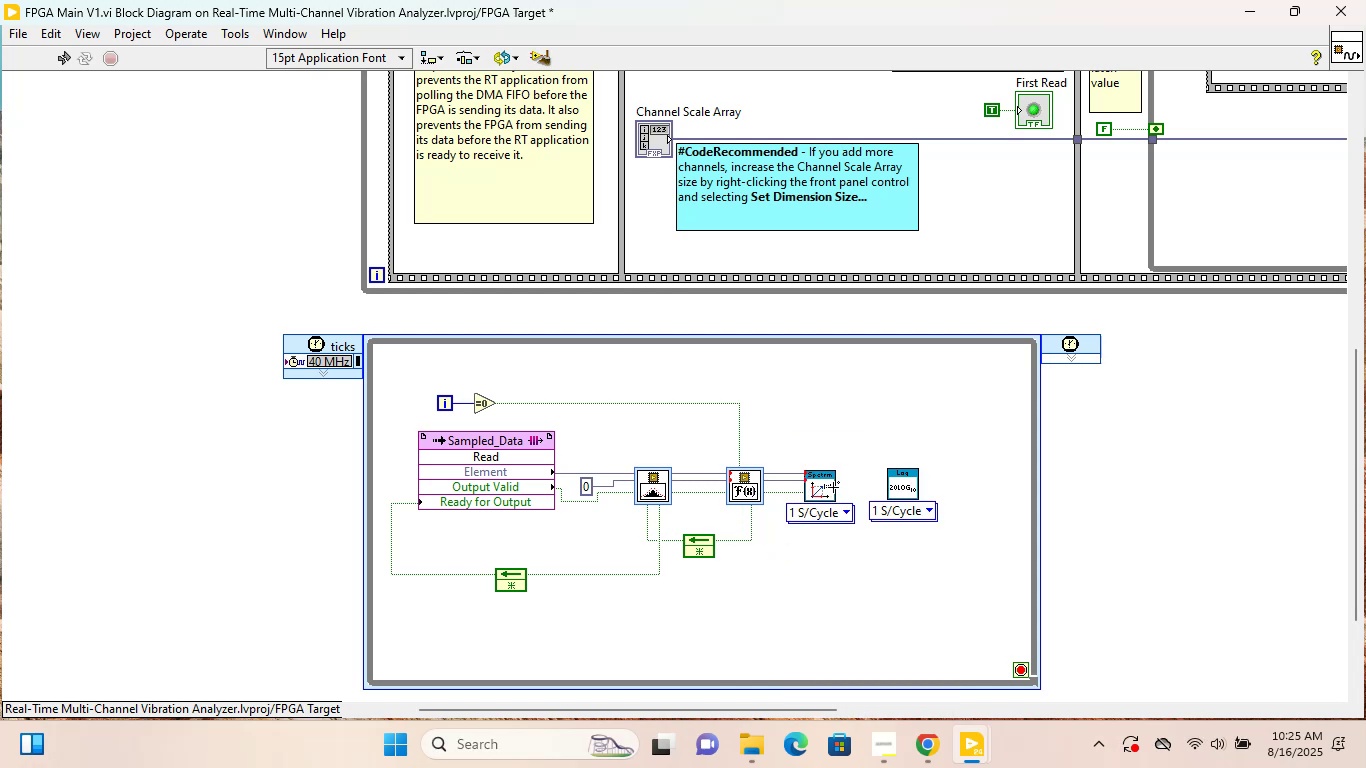 
left_click([834, 492])
 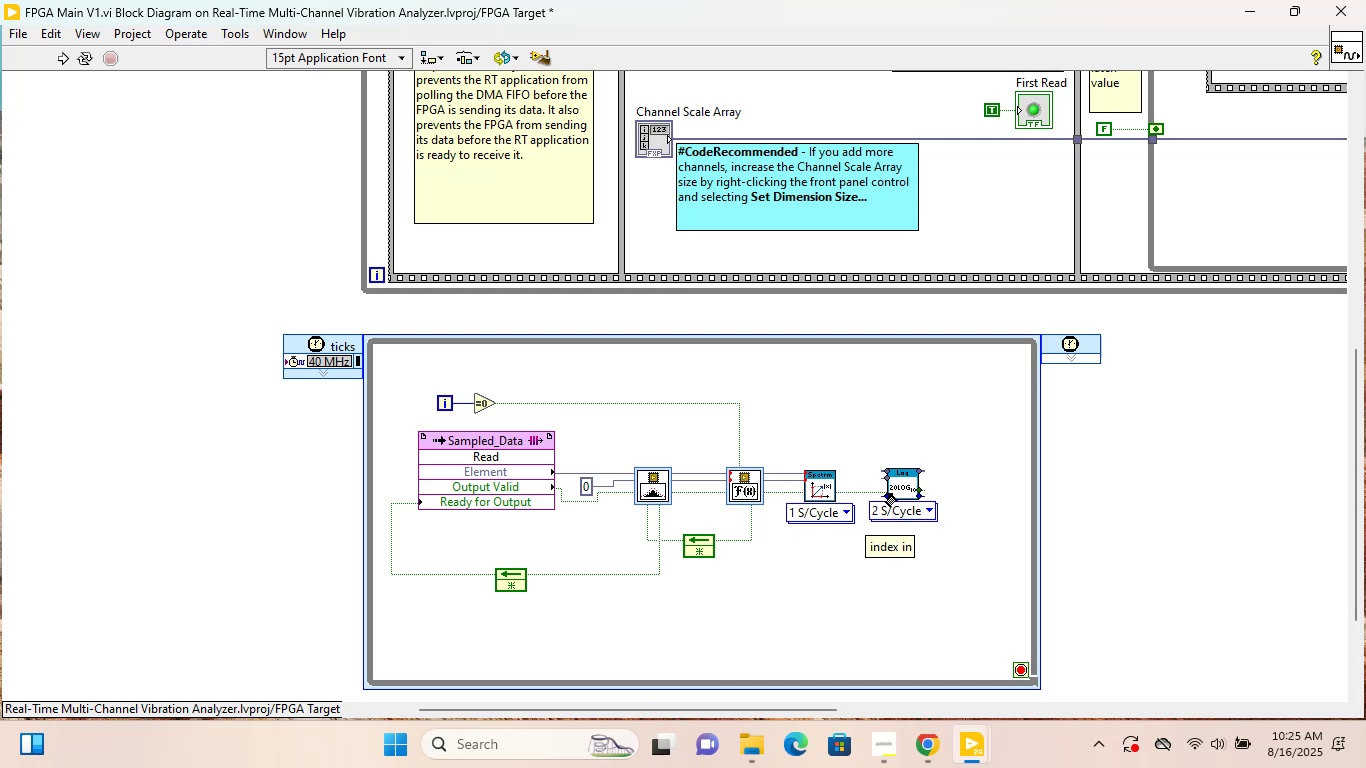 
left_click([881, 476])
 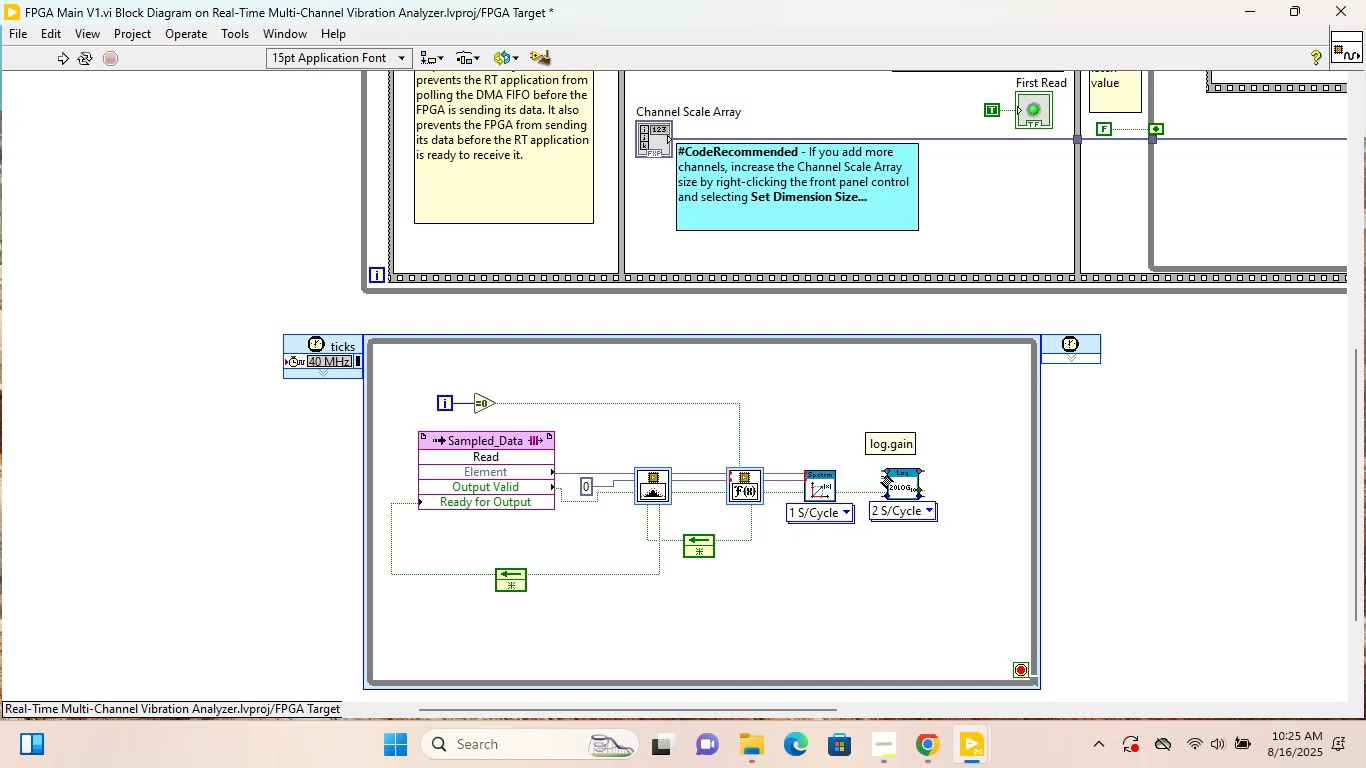 
key(Escape)
 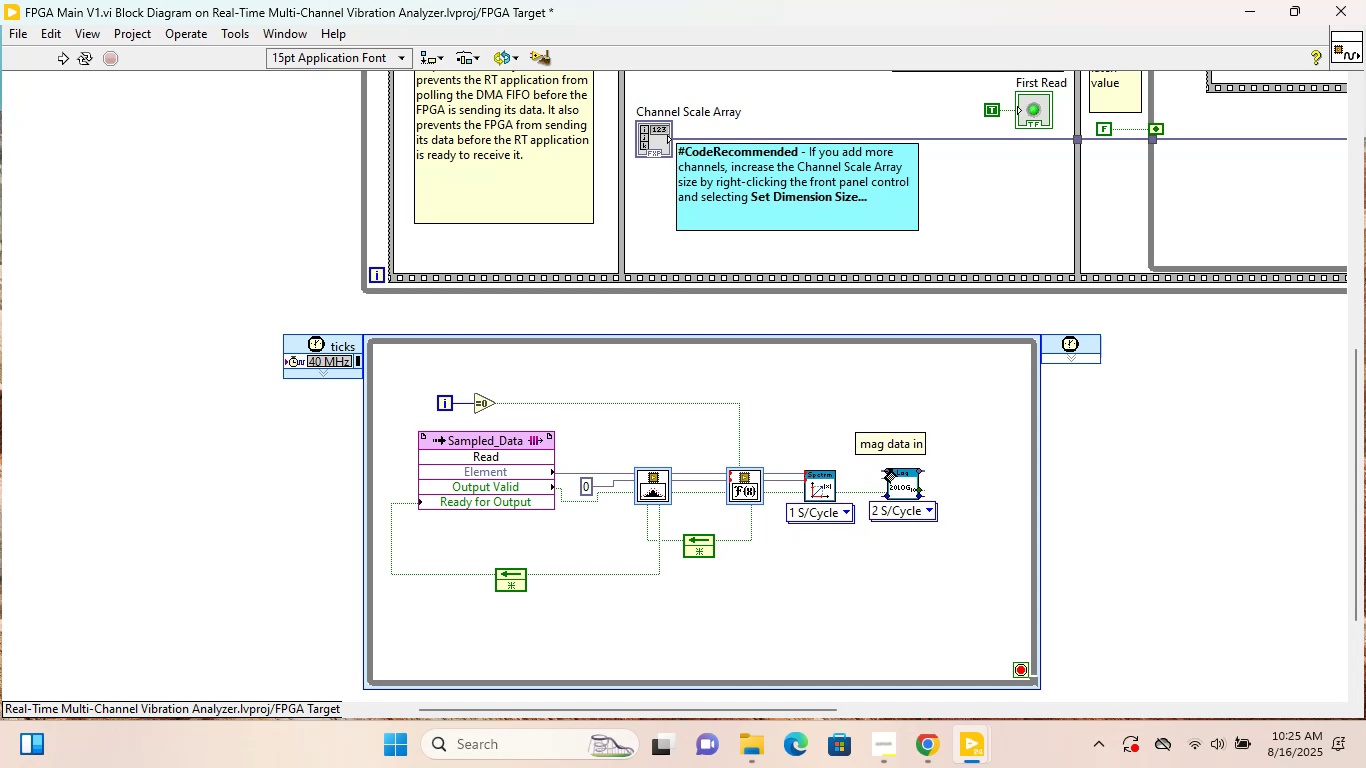 
left_click([886, 472])
 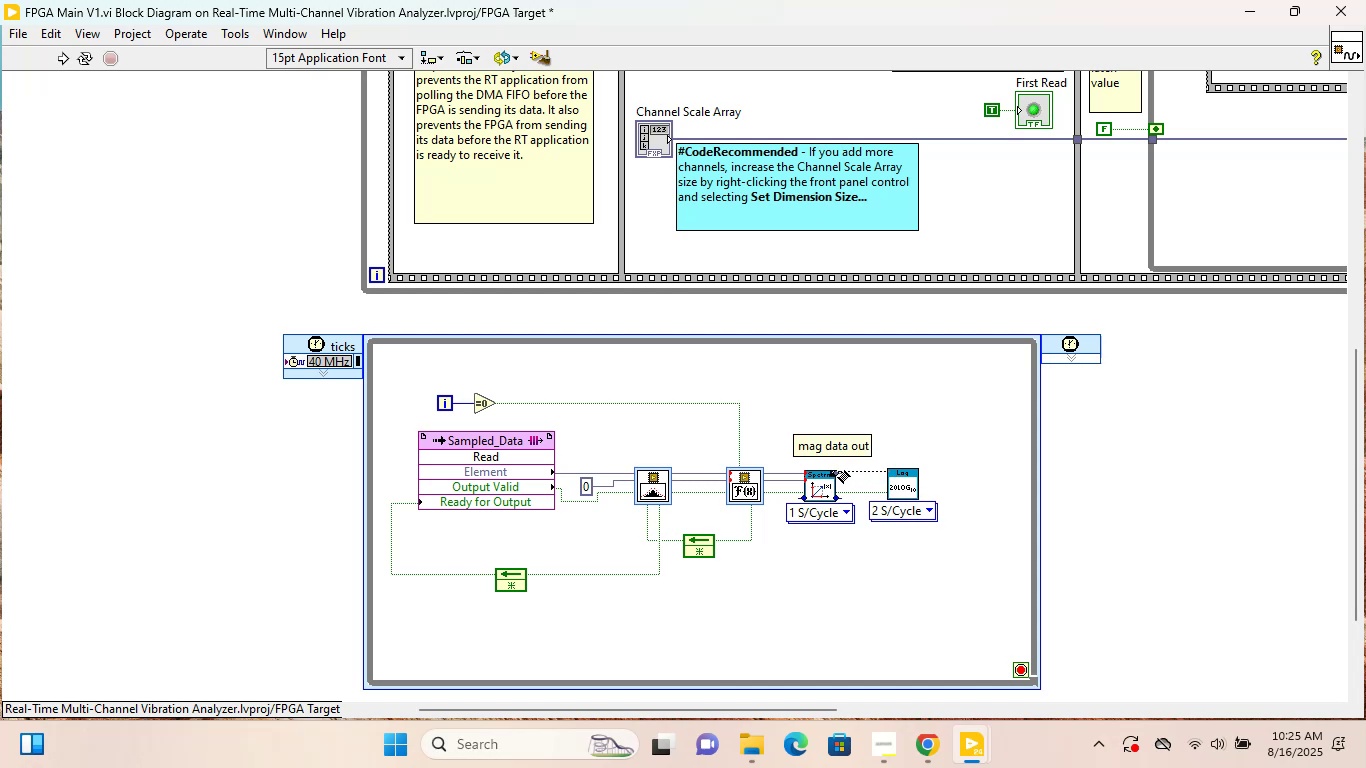 
left_click([837, 471])
 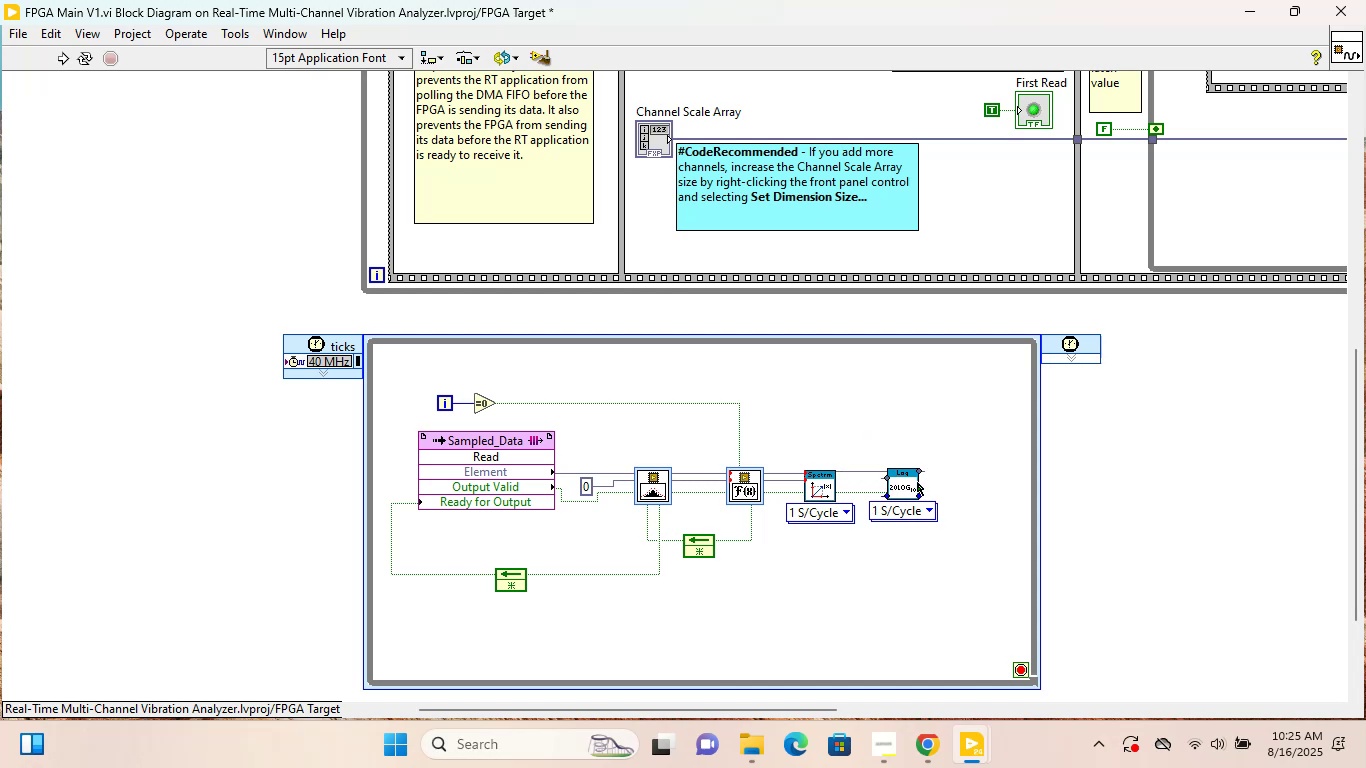 
wait(6.87)
 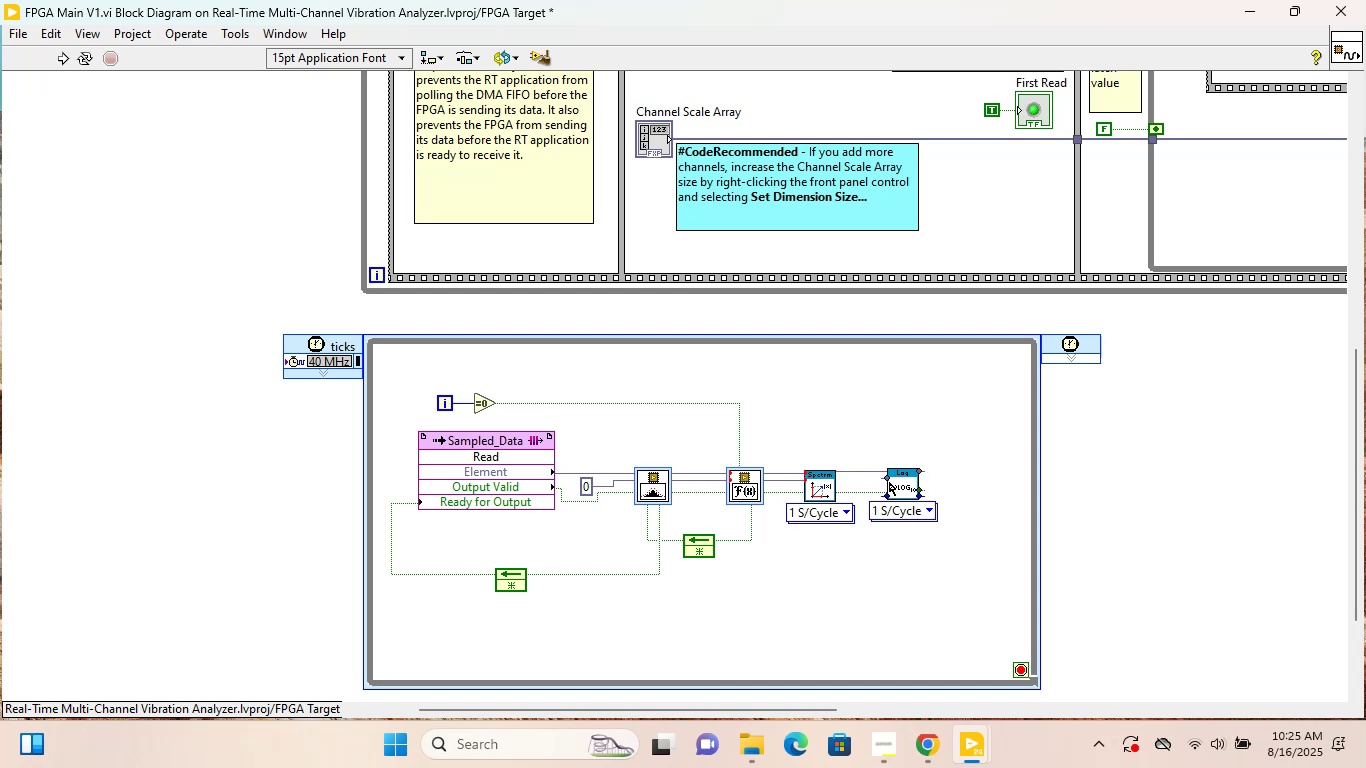 
left_click([864, 549])
 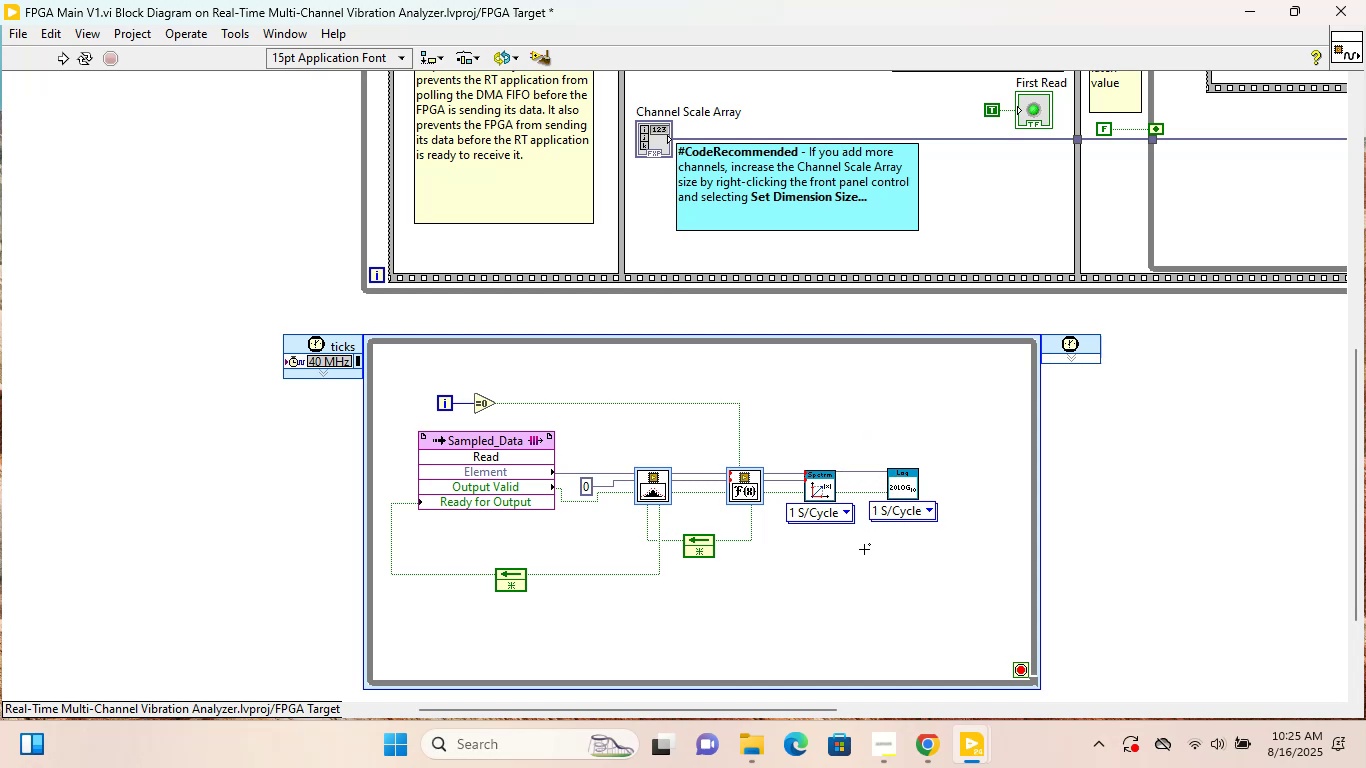 
key(Control+S)
 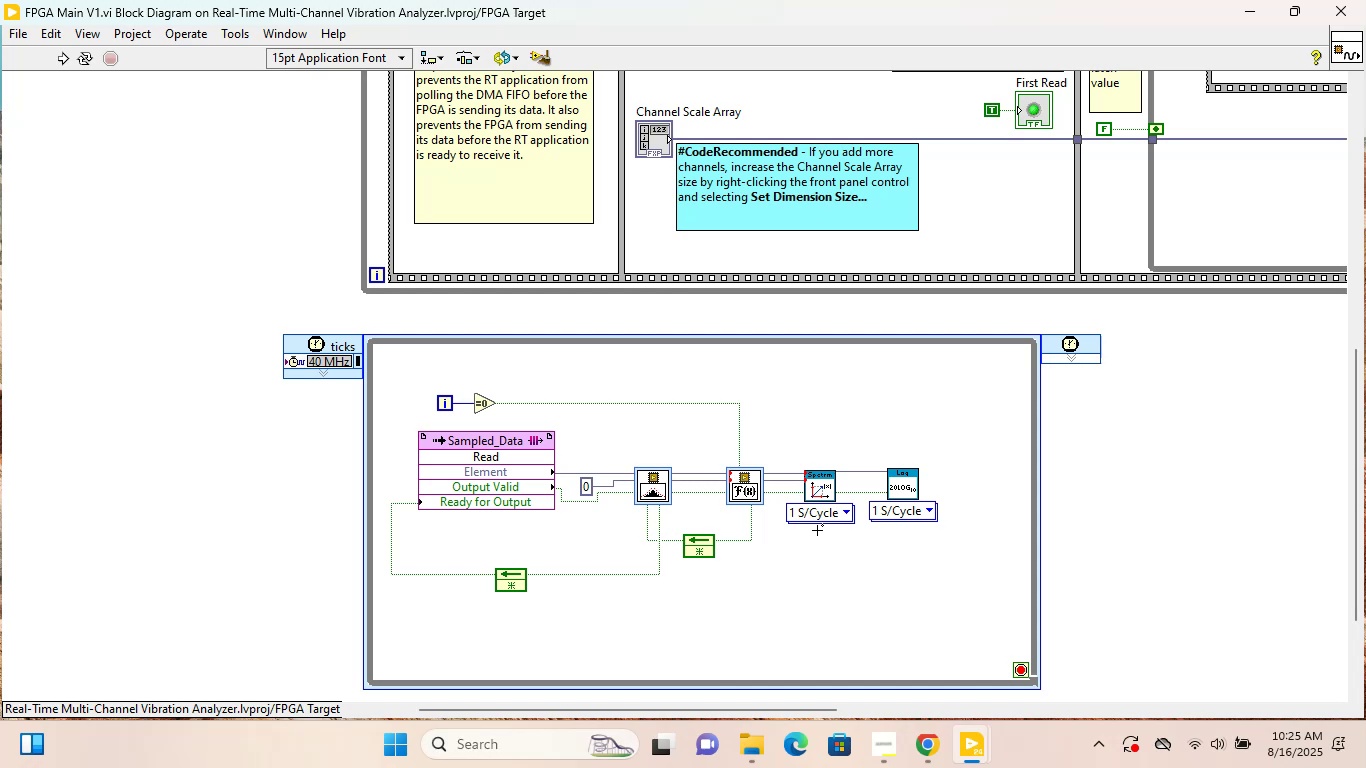 
scroll: coordinate [817, 530], scroll_direction: up, amount: 14.0
 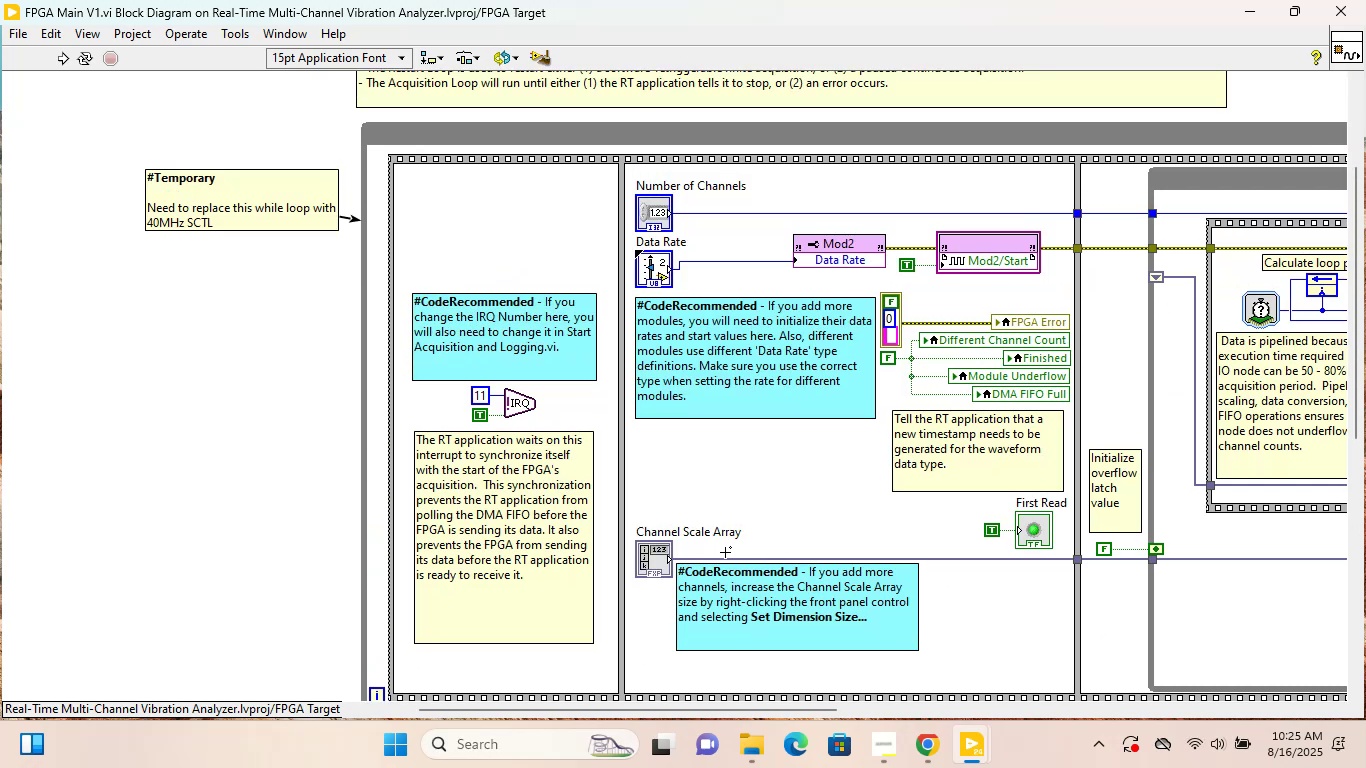 
left_click_drag(start_coordinate=[578, 708], to_coordinate=[877, 725])
 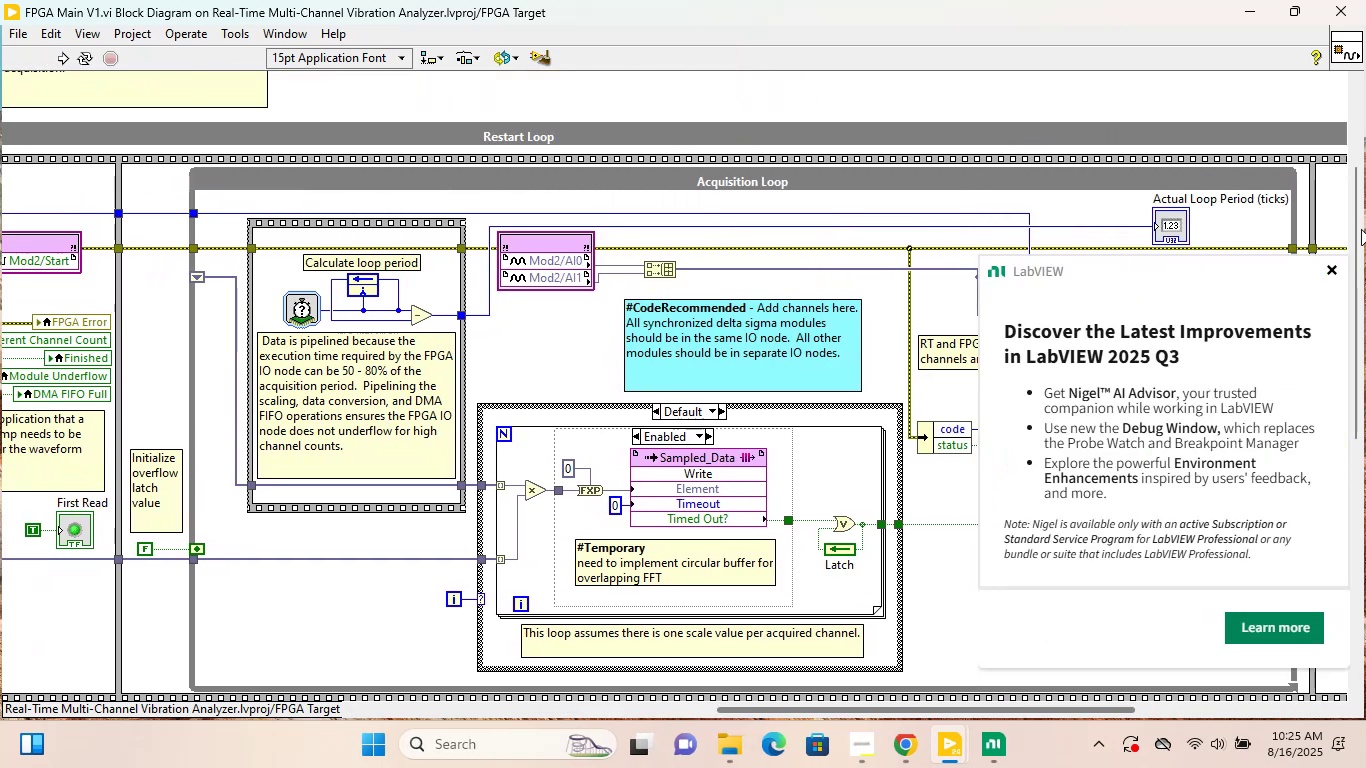 
left_click([1334, 266])
 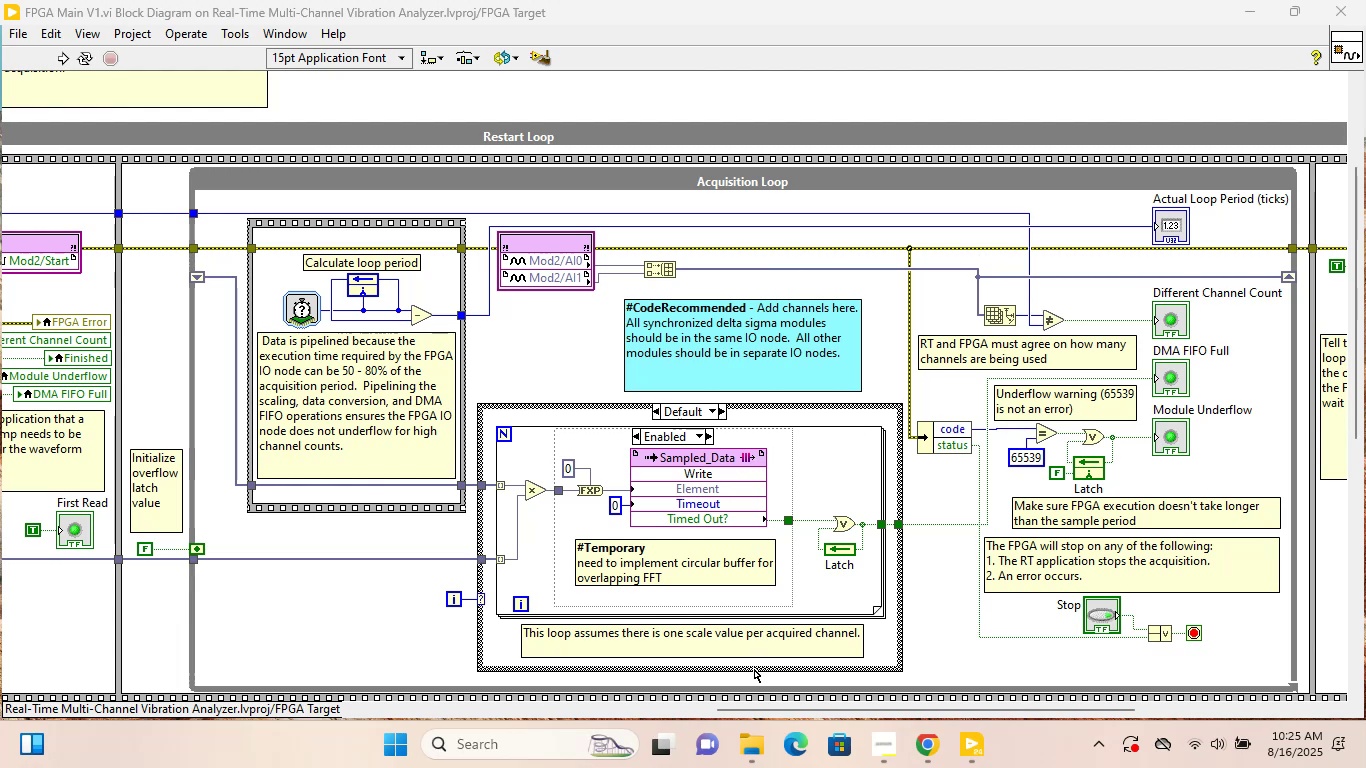 
wait(17.32)
 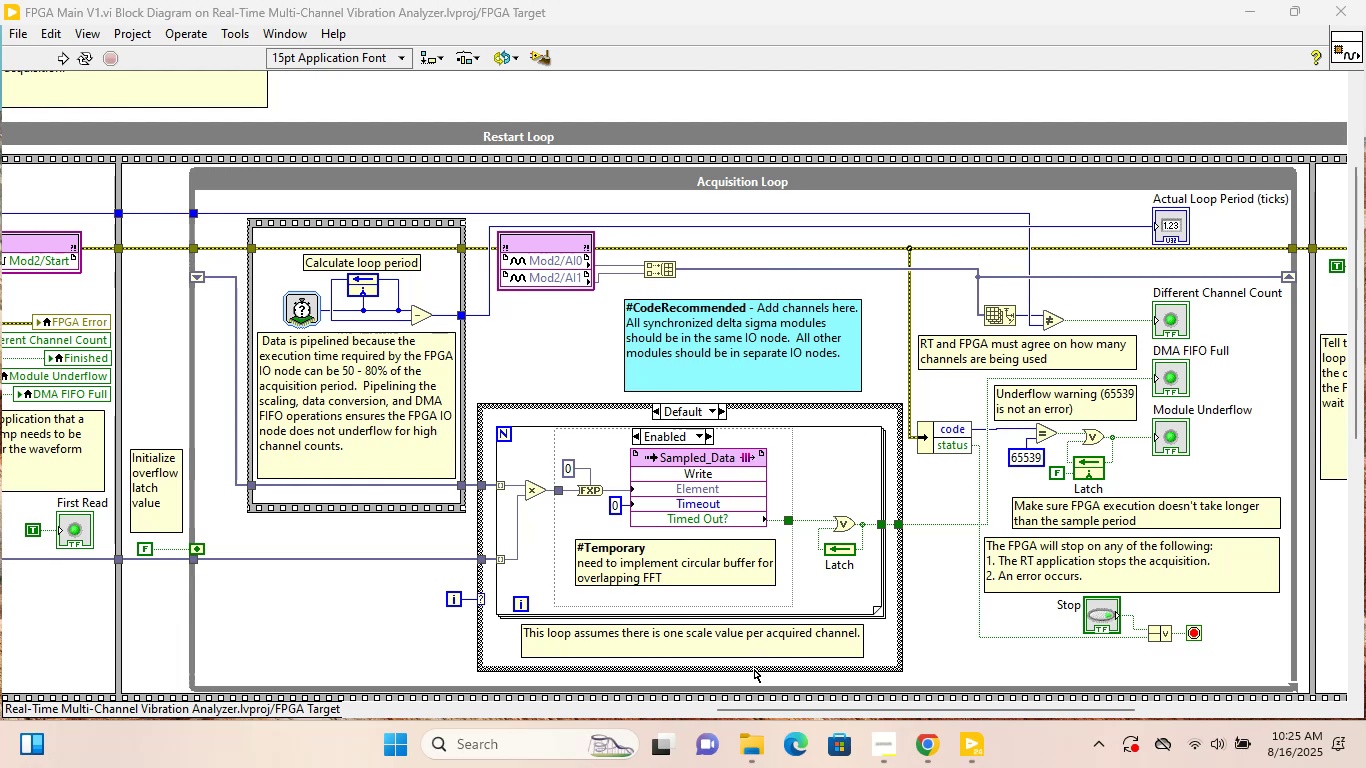 
left_click_drag(start_coordinate=[728, 707], to_coordinate=[680, 696])
 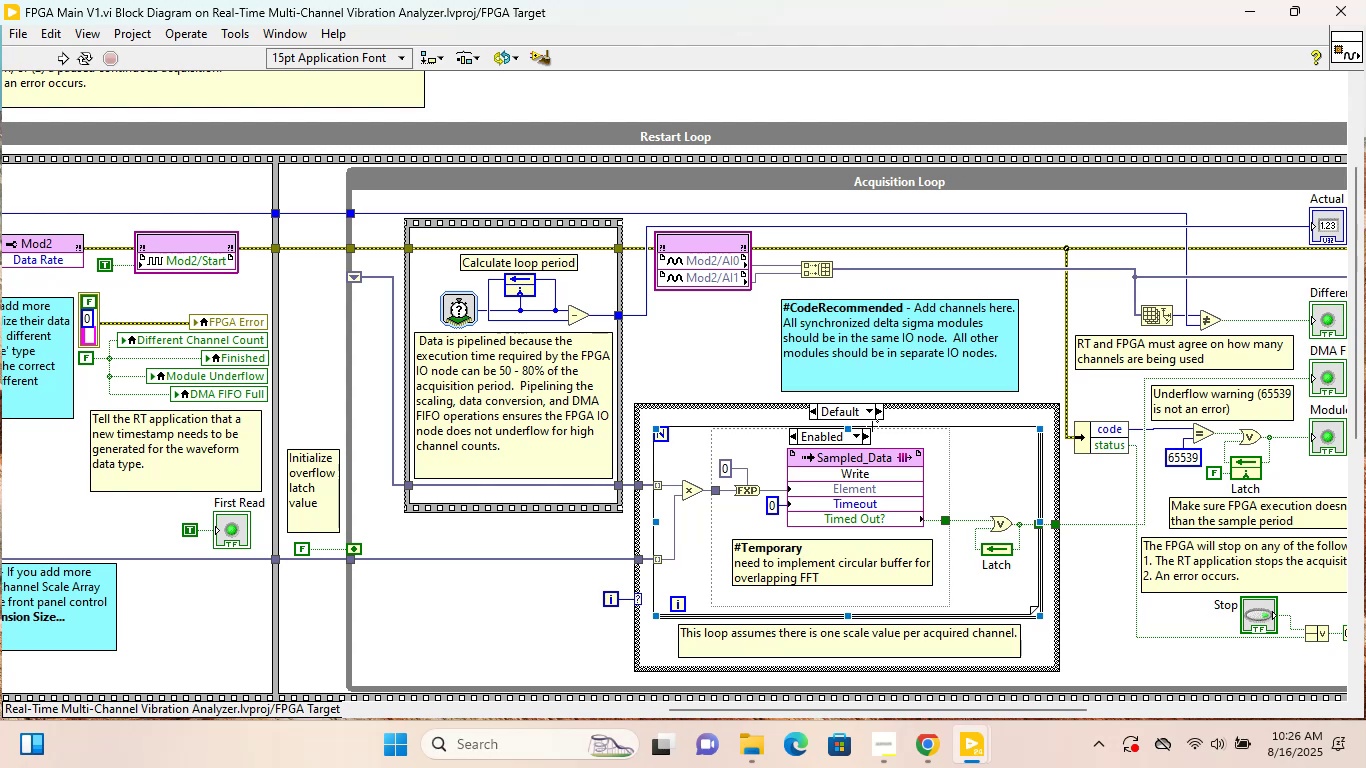 
left_click([867, 435])
 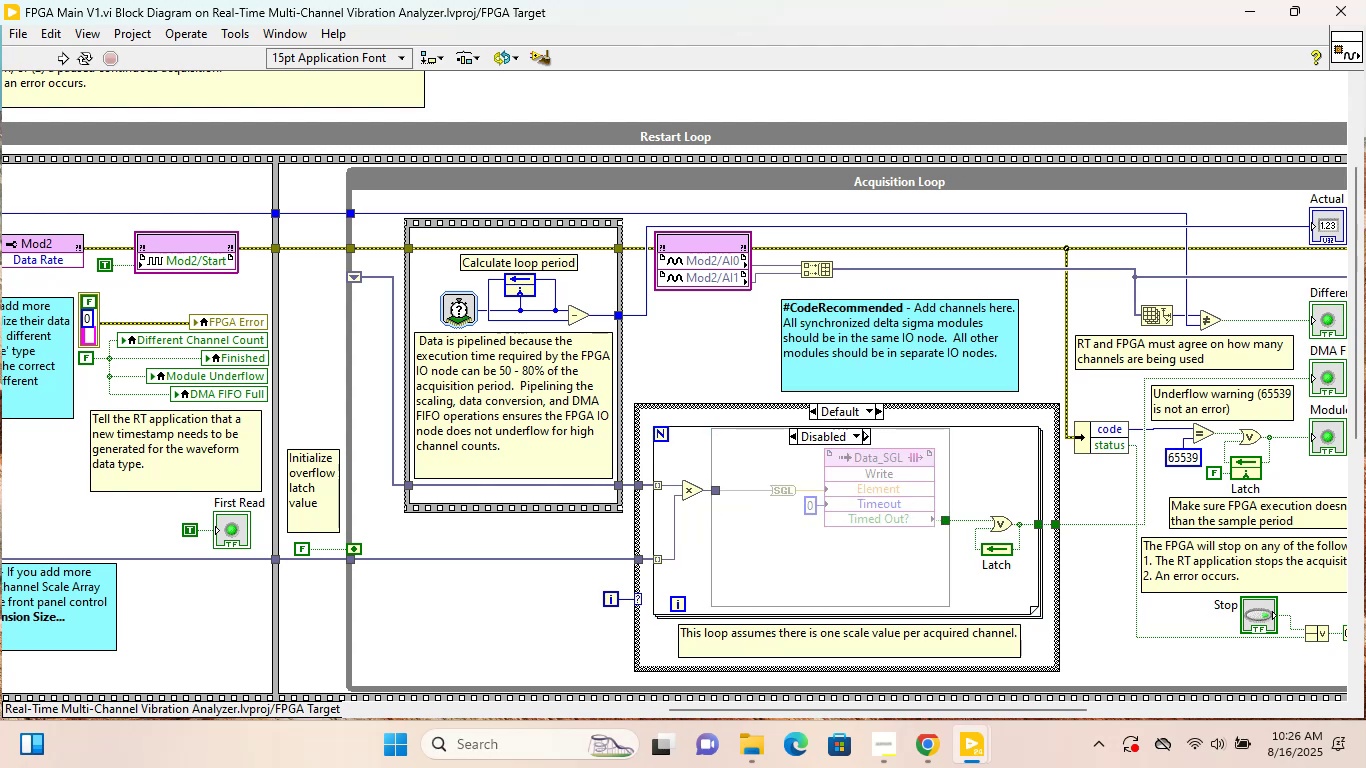 
left_click([867, 435])
 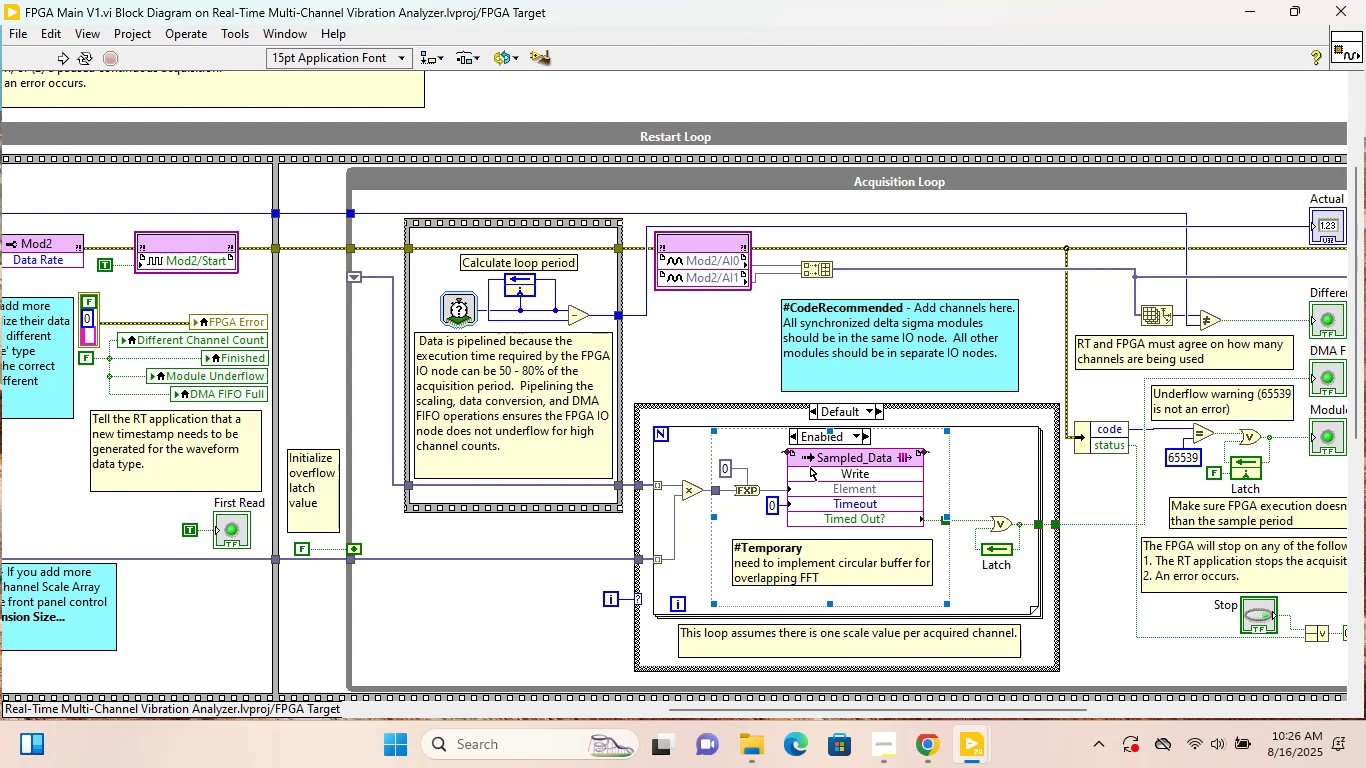 
wait(14.02)
 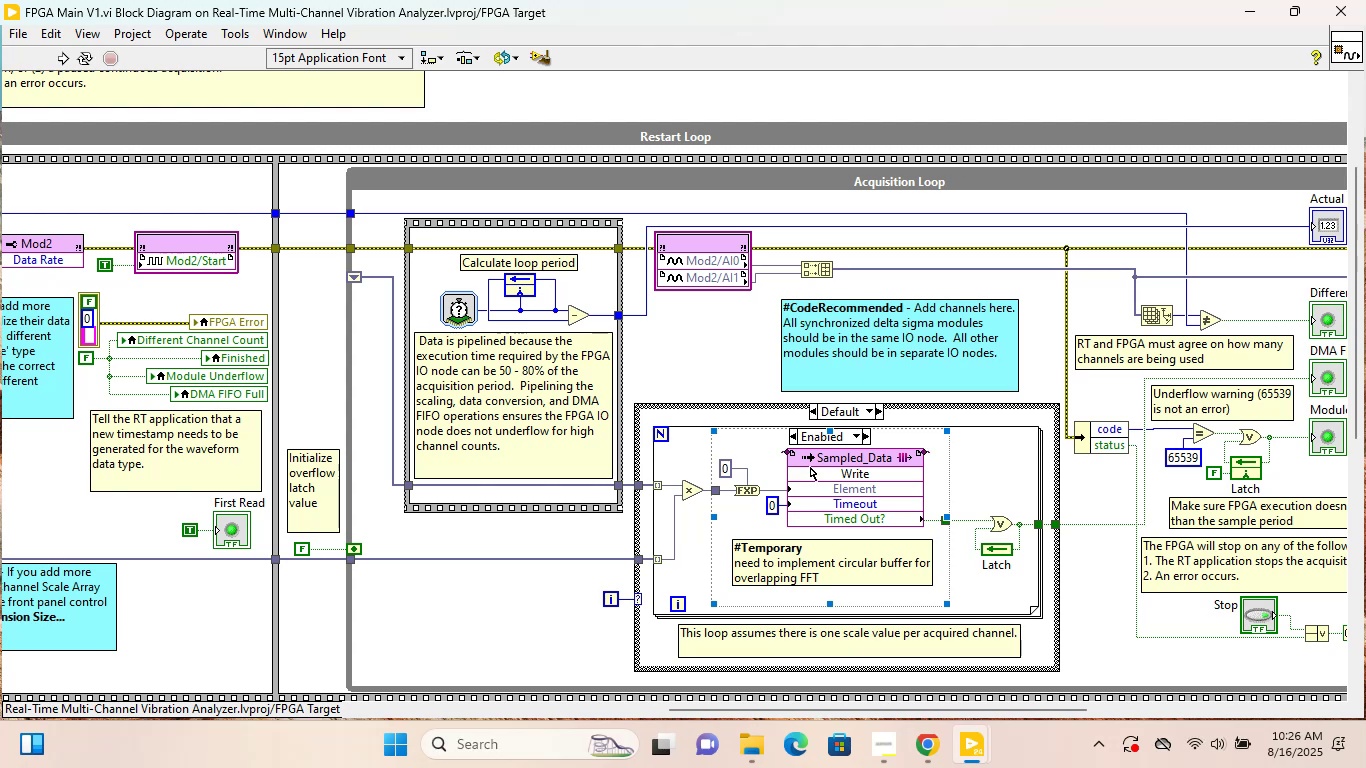 
left_click_drag(start_coordinate=[754, 710], to_coordinate=[654, 707])
 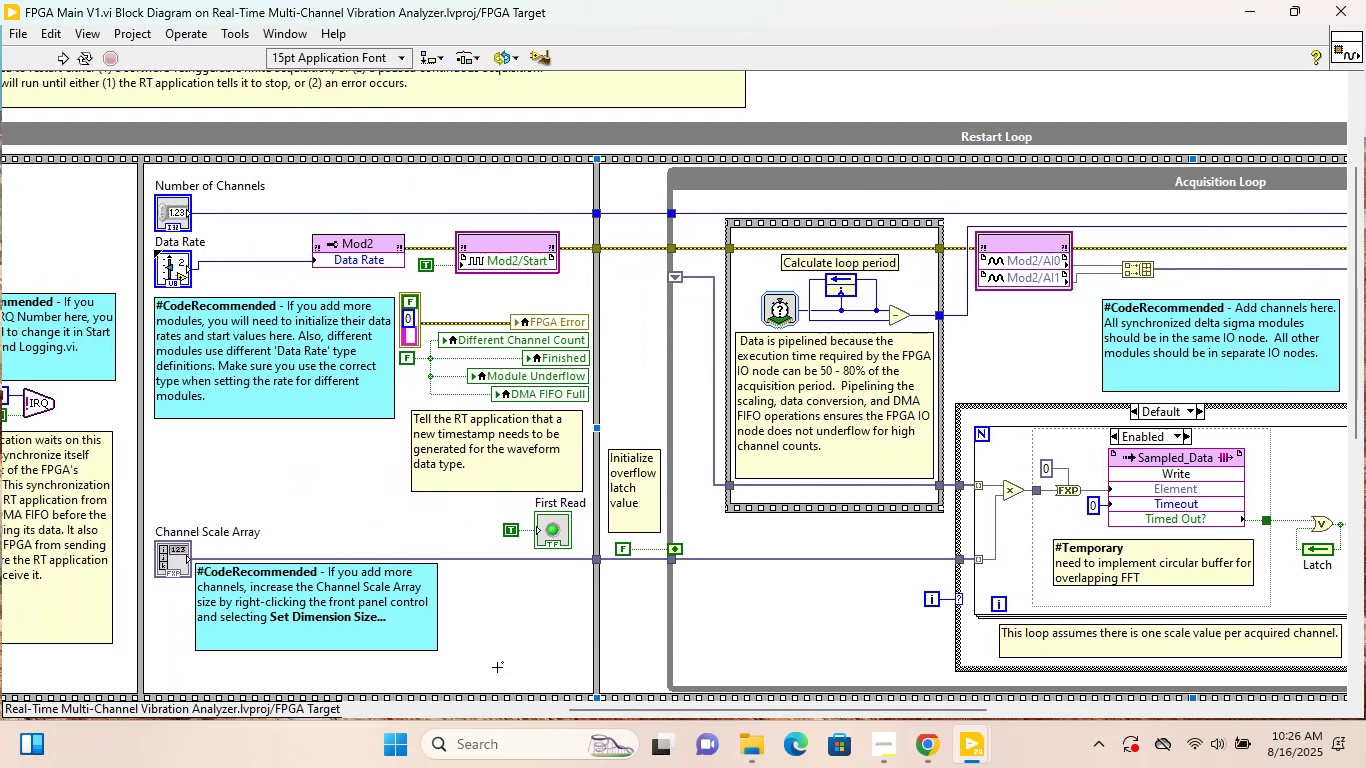 
left_click([498, 657])
 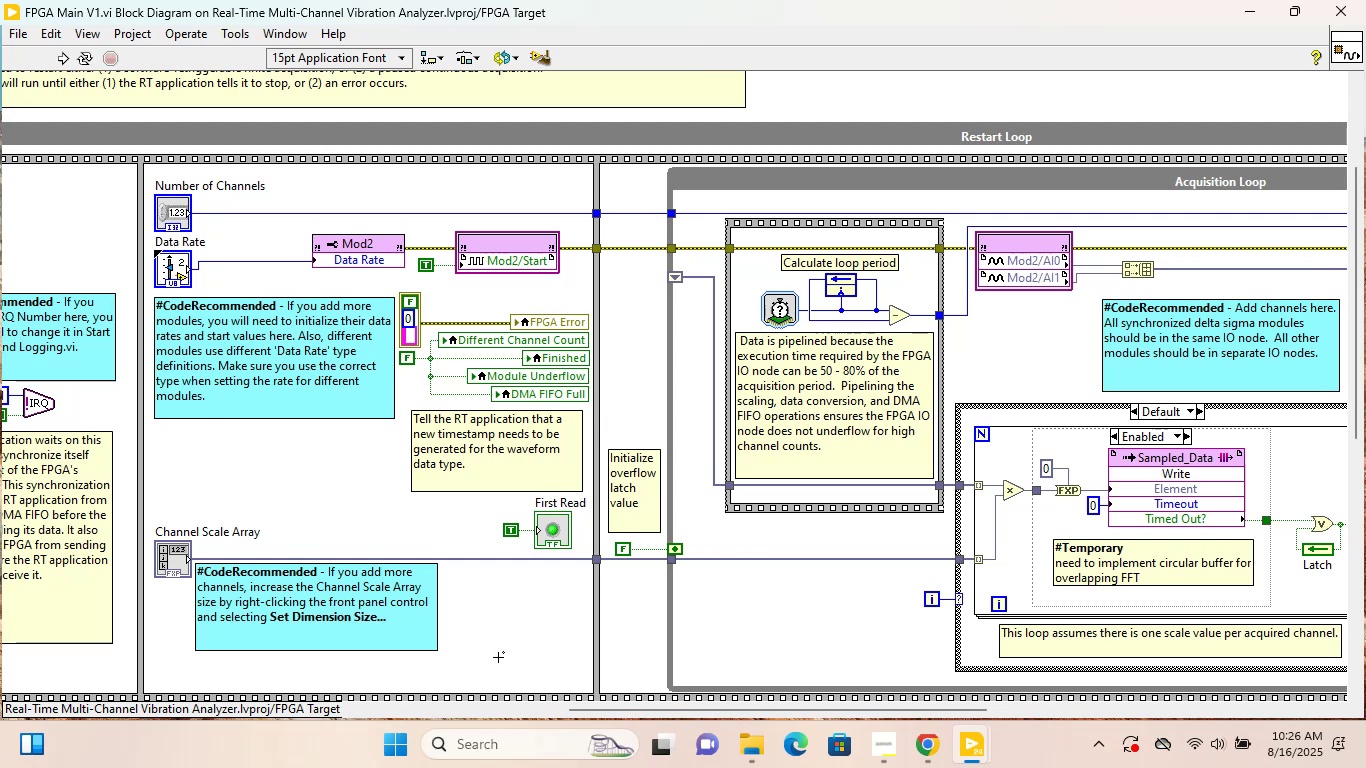 
key(Control+Shift+E)
 